 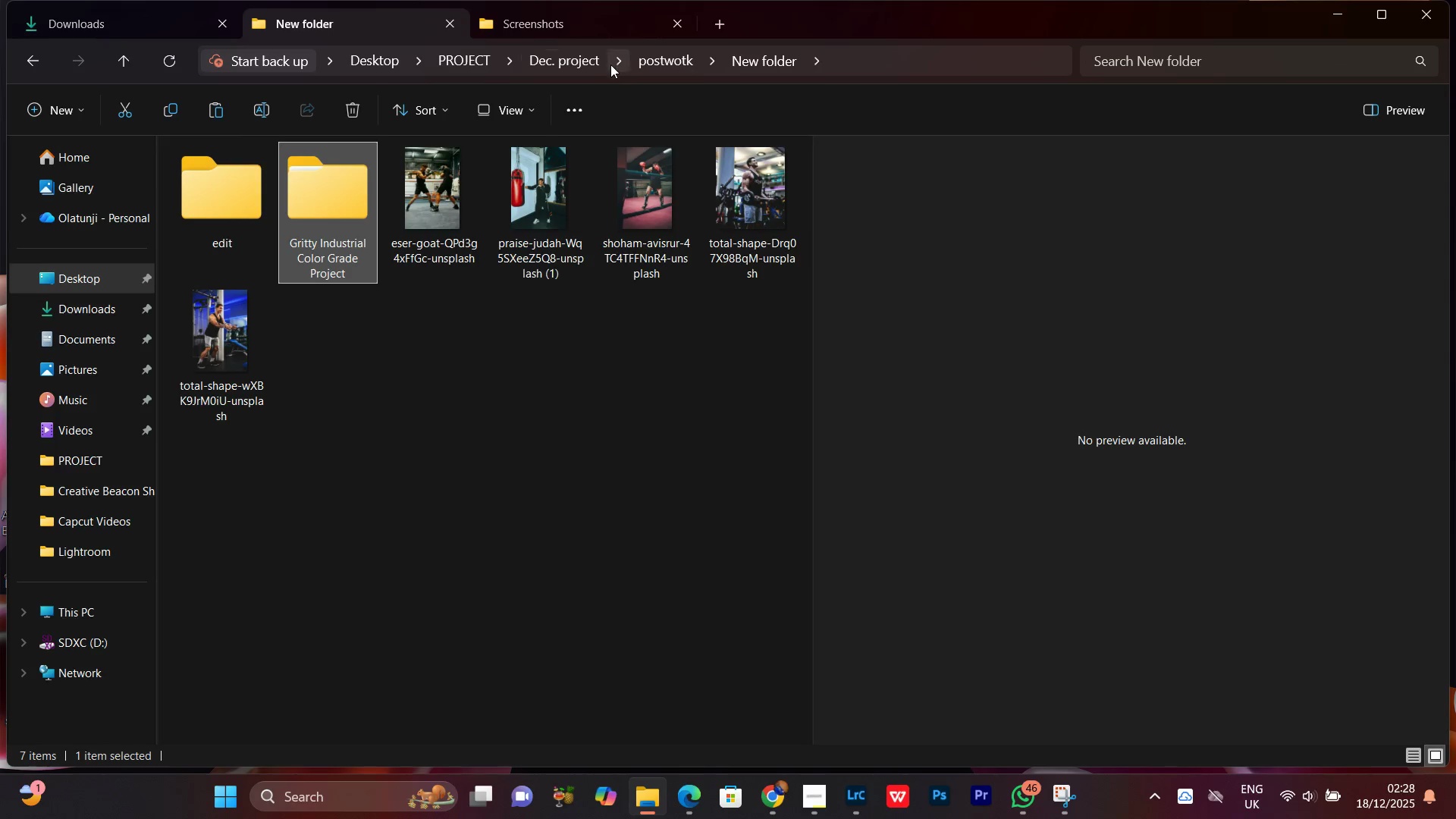 
left_click([441, 163])
 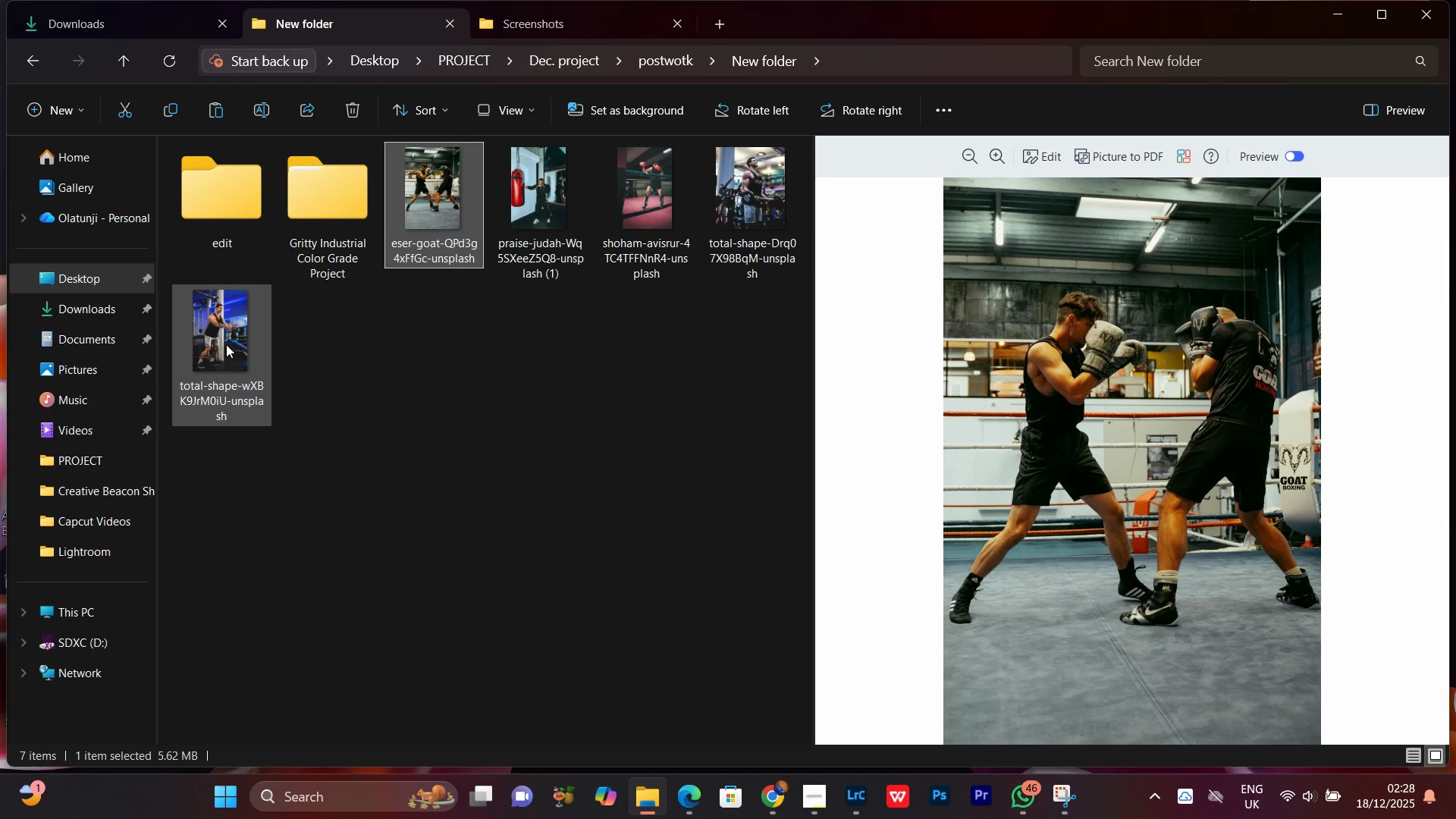 
hold_key(key=ShiftLeft, duration=0.56)
left_click([226, 344])
 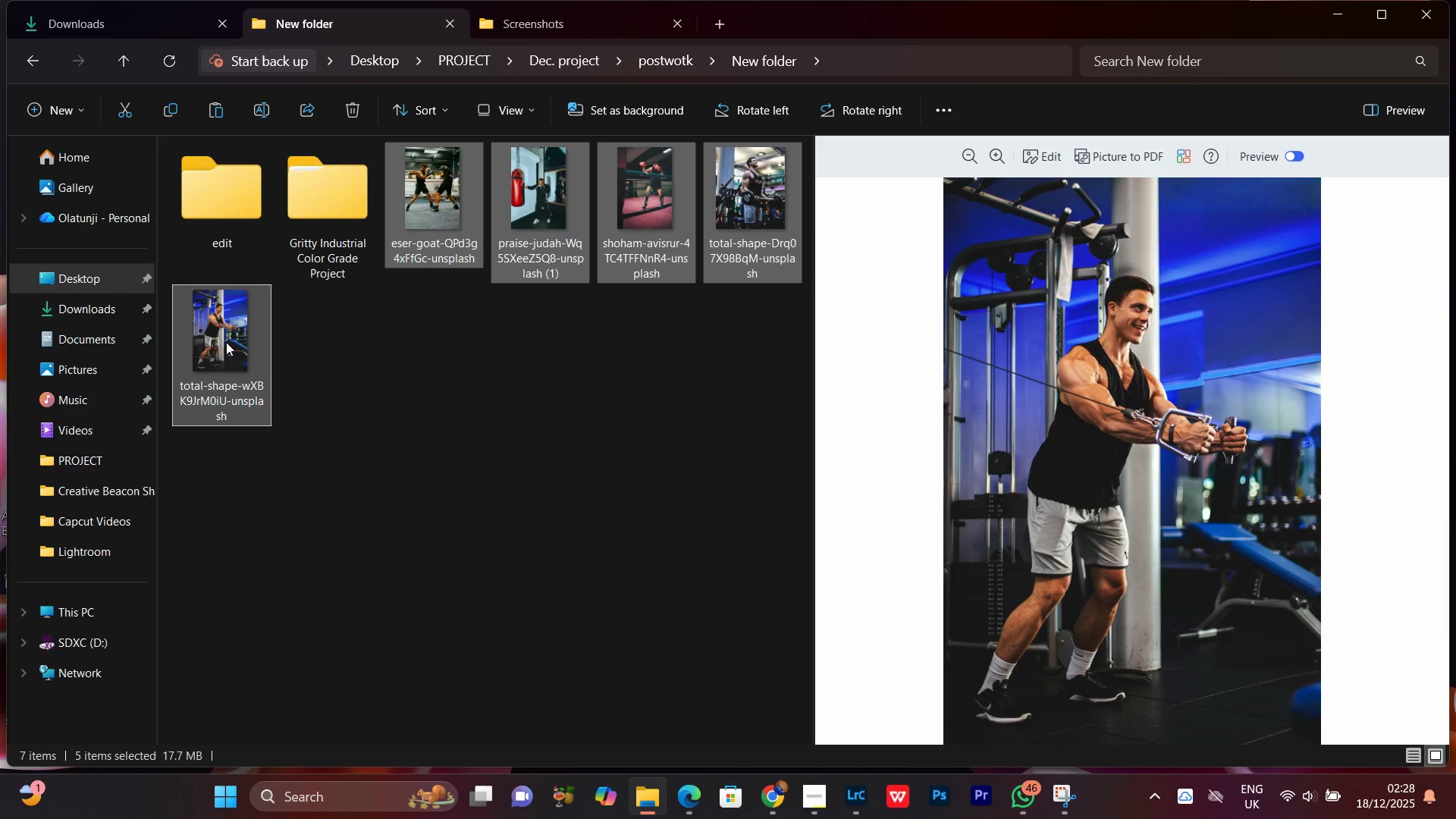 
key(Control+C)
 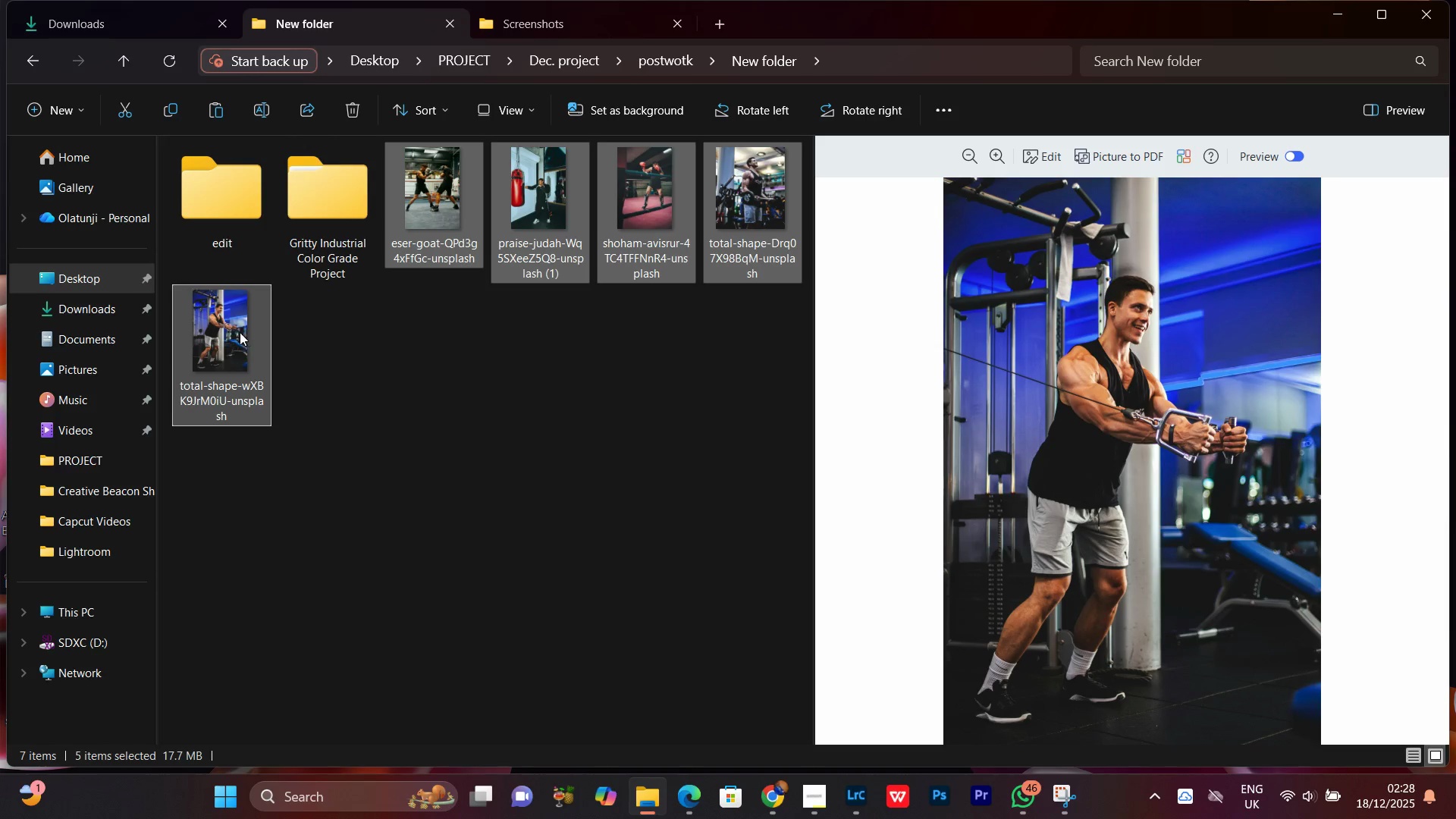 
key(Control+C)
 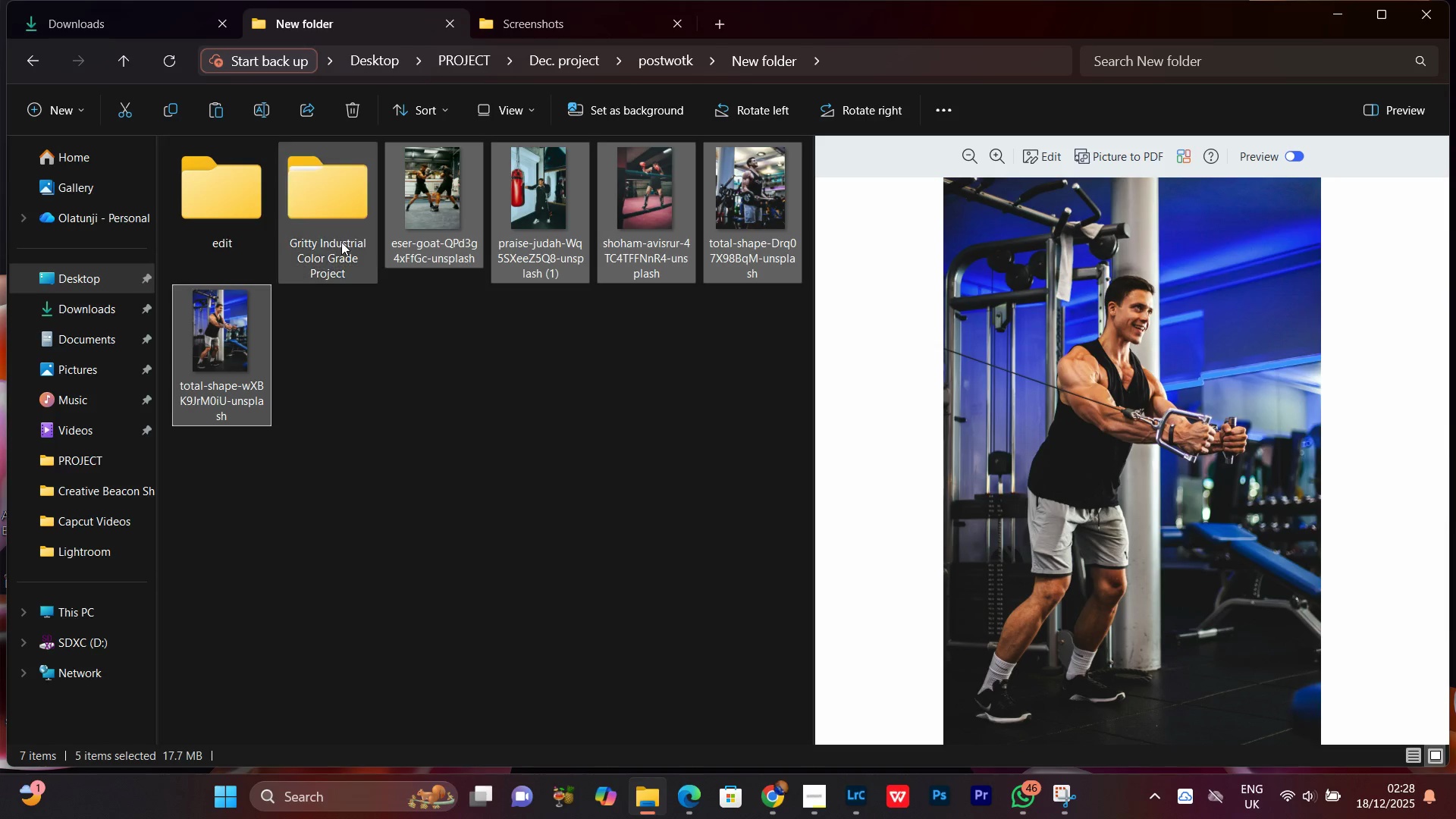 
key(Control+C)
 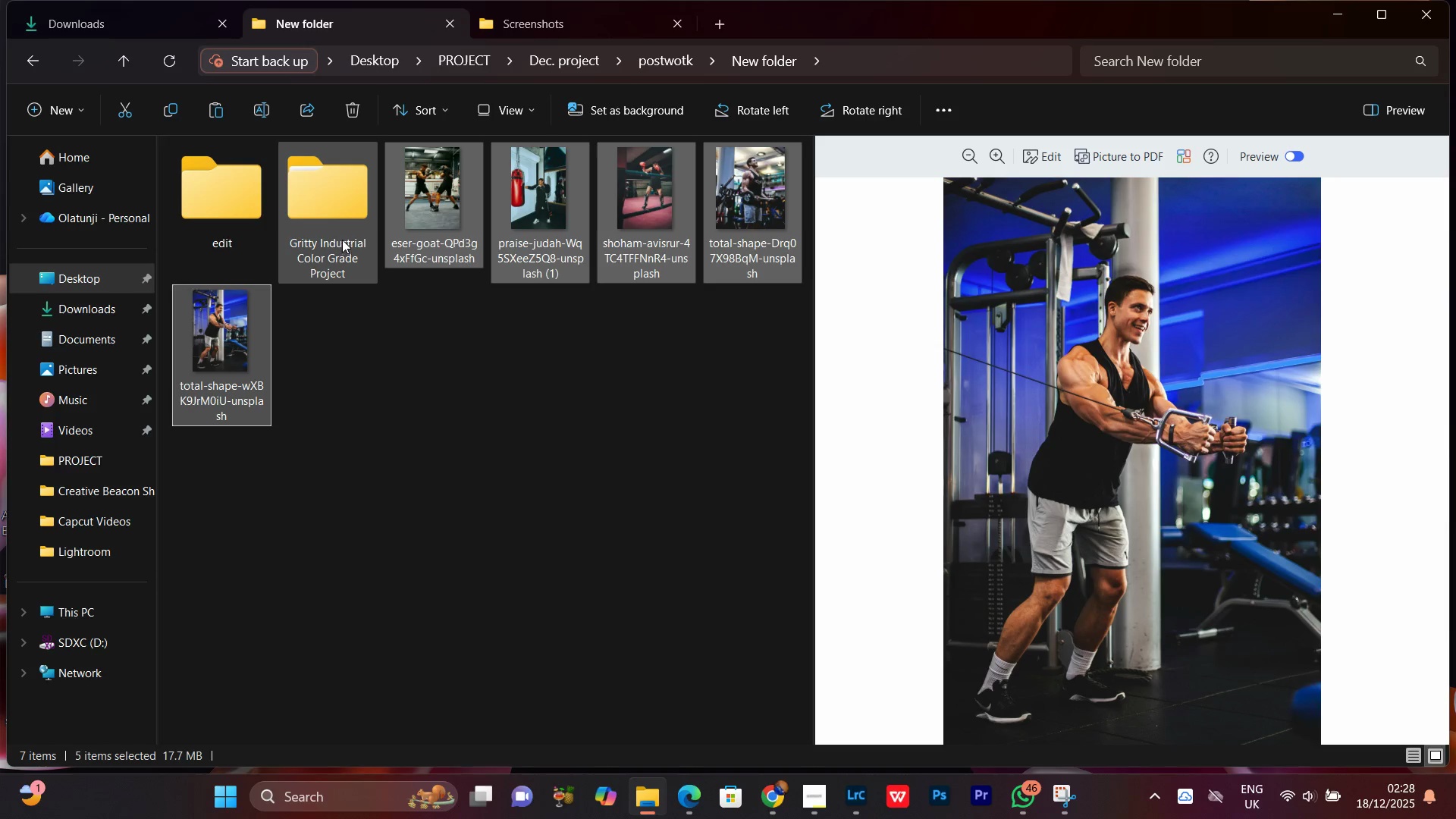 
key(Control+C)
 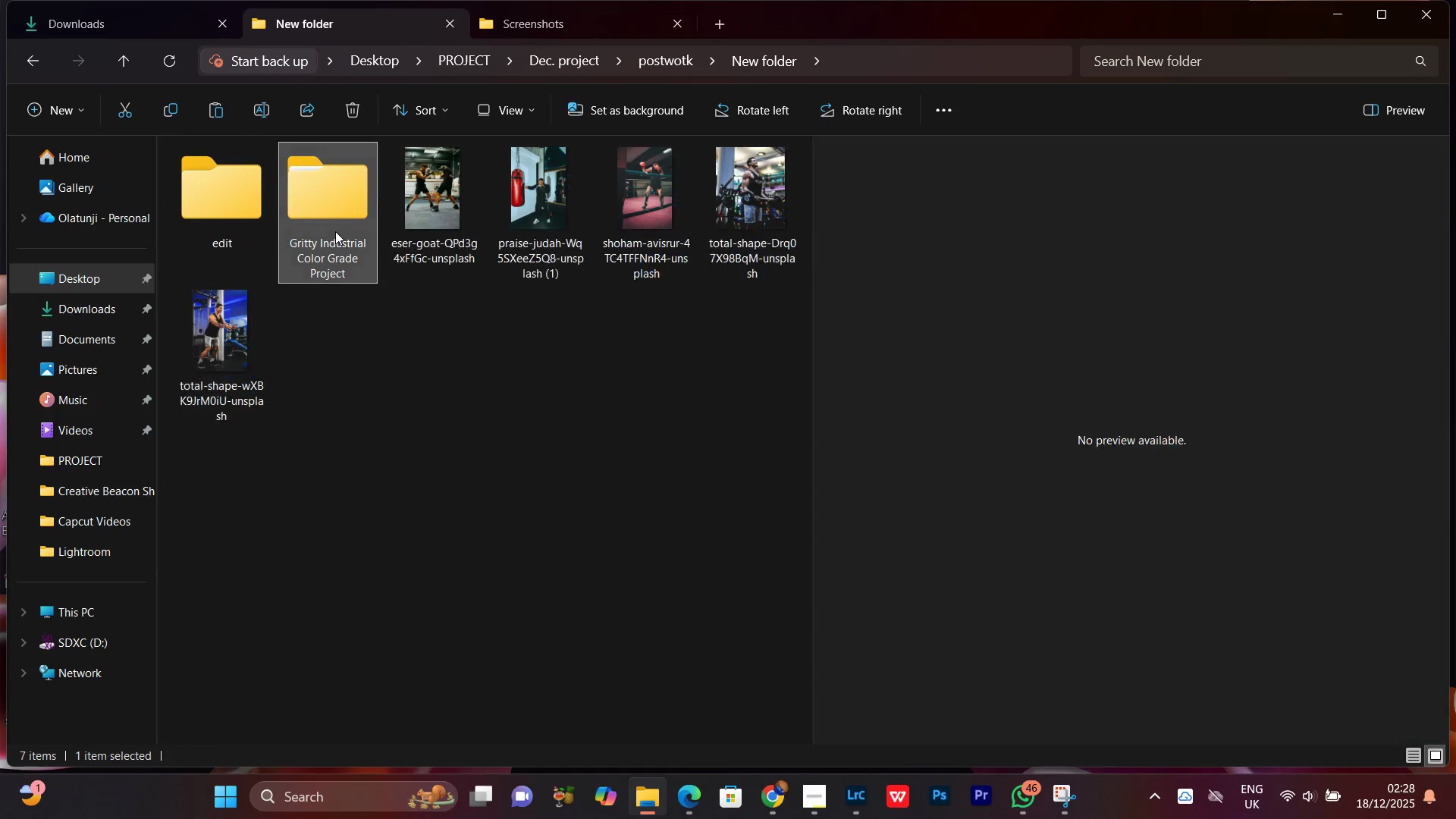 
double_click([335, 231])
 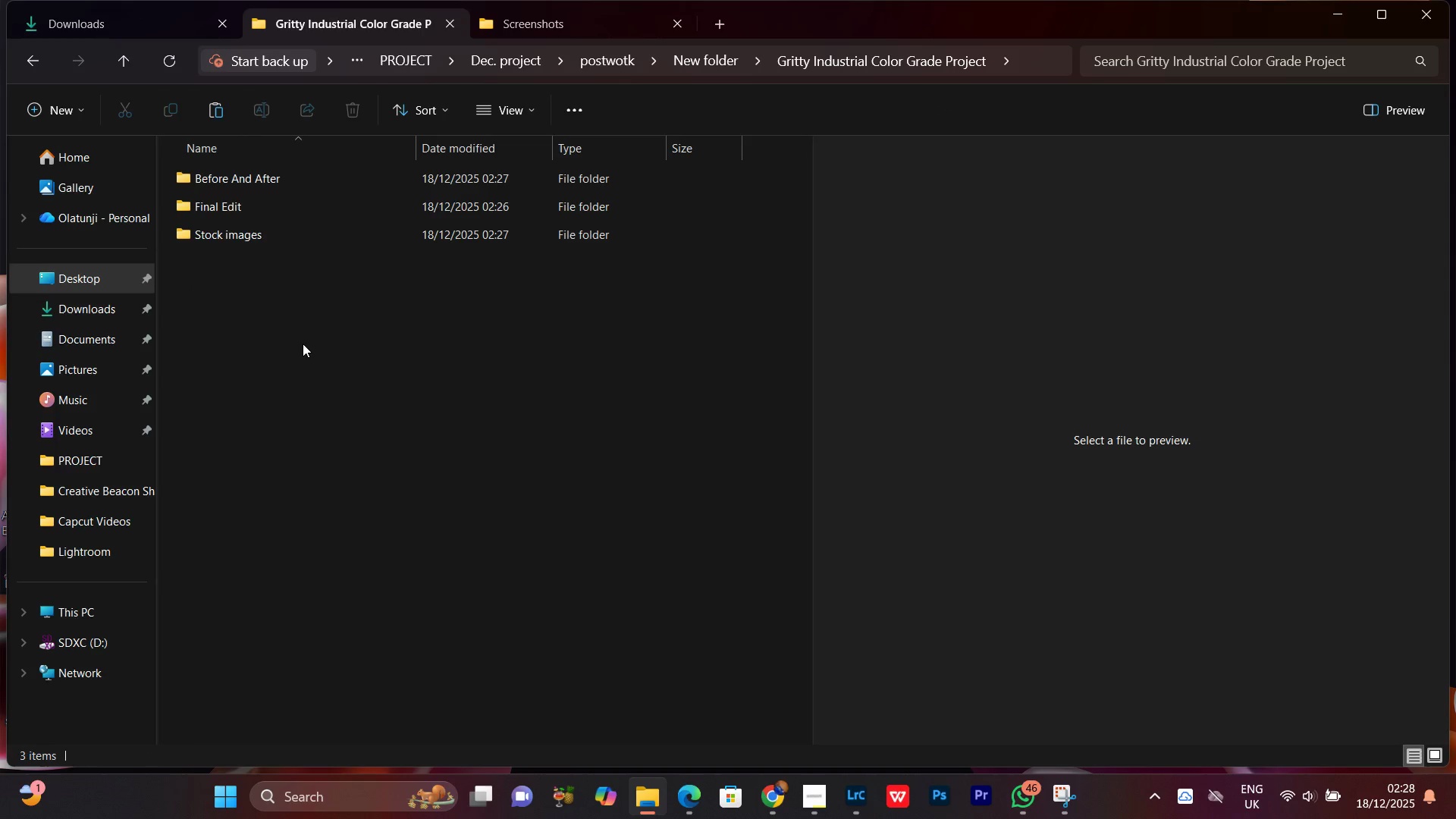 
left_click([303, 343])
 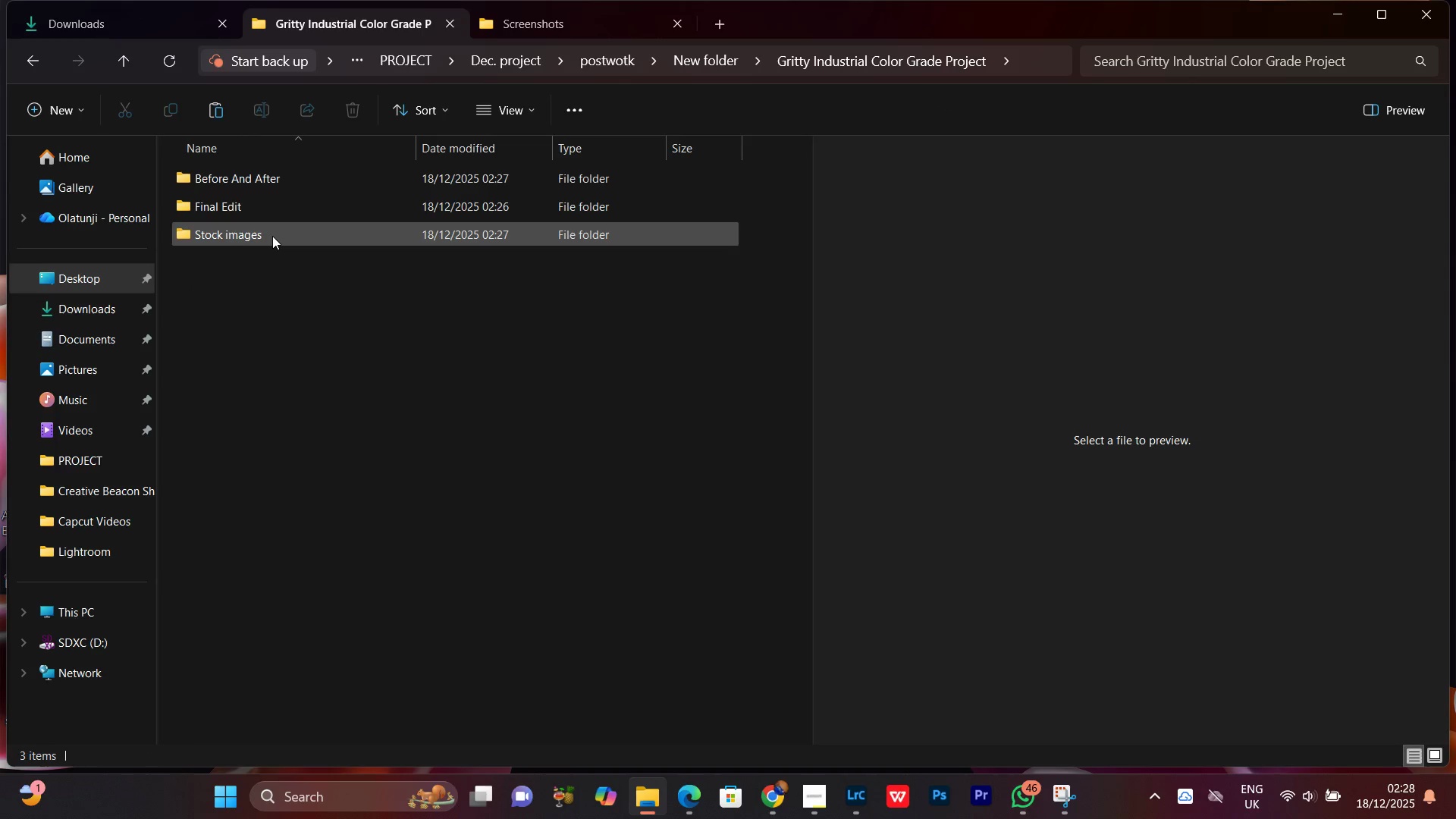 
double_click([272, 236])
 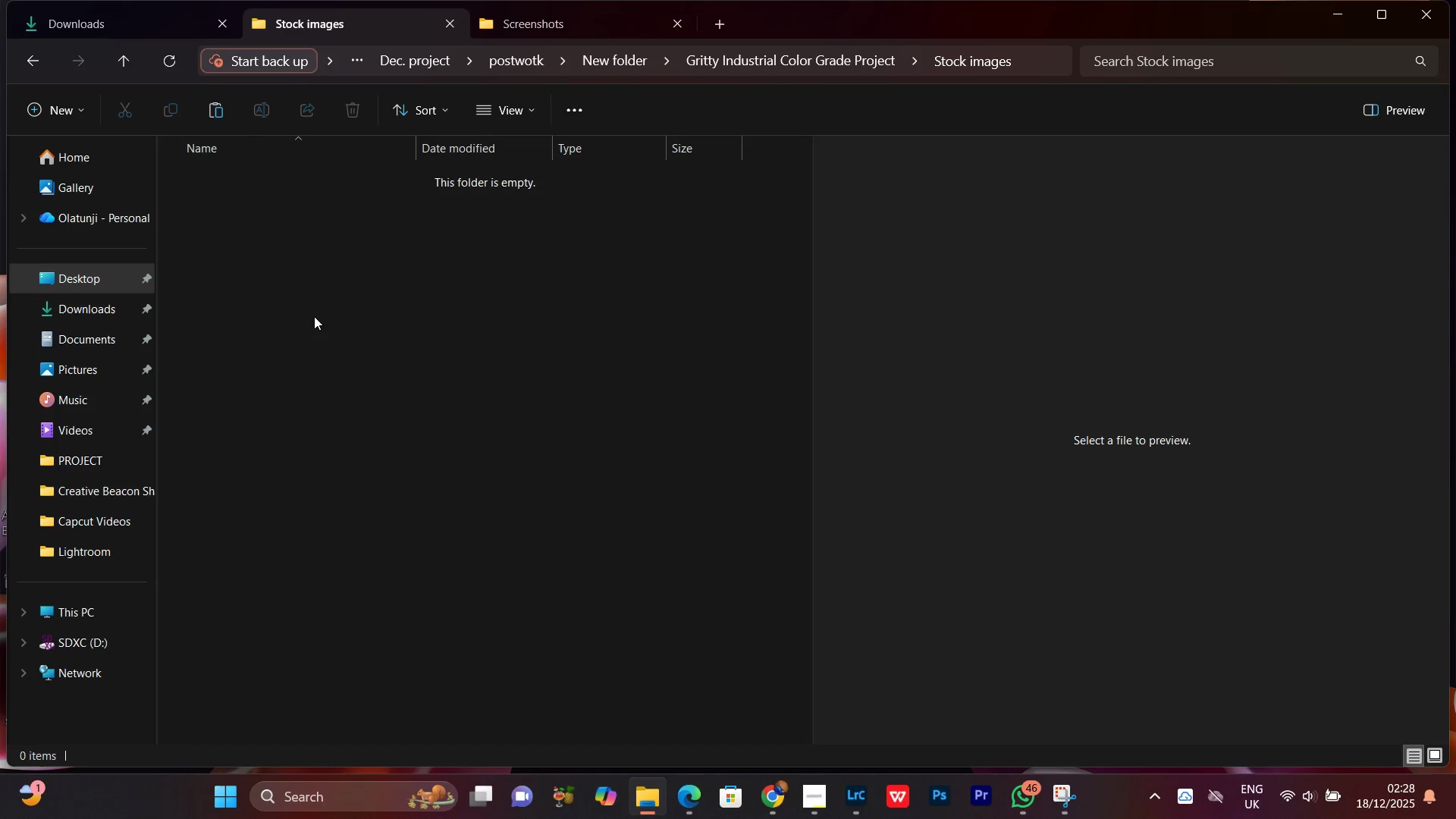 
right_click([298, 268])
 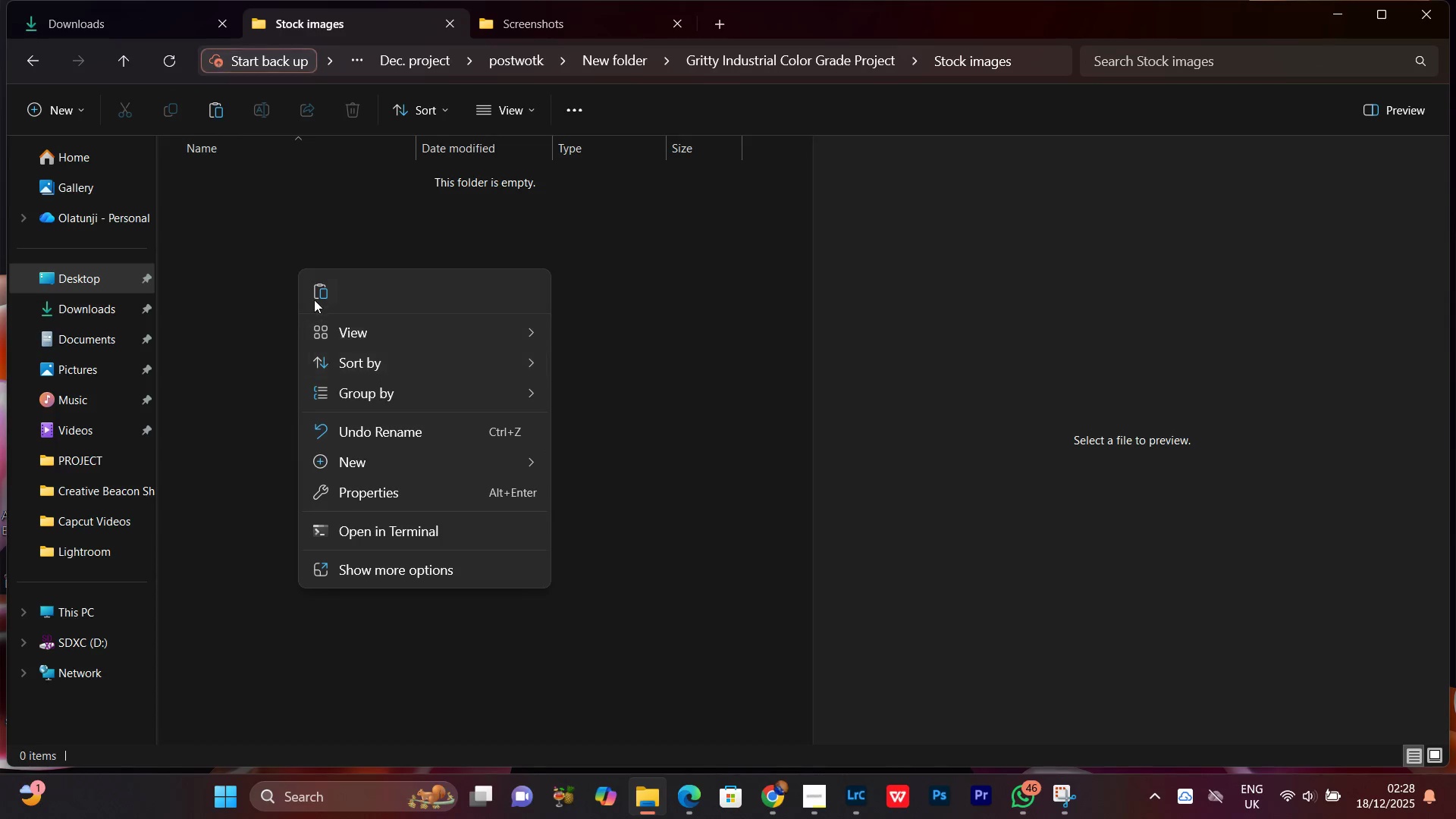 
left_click([323, 292])
 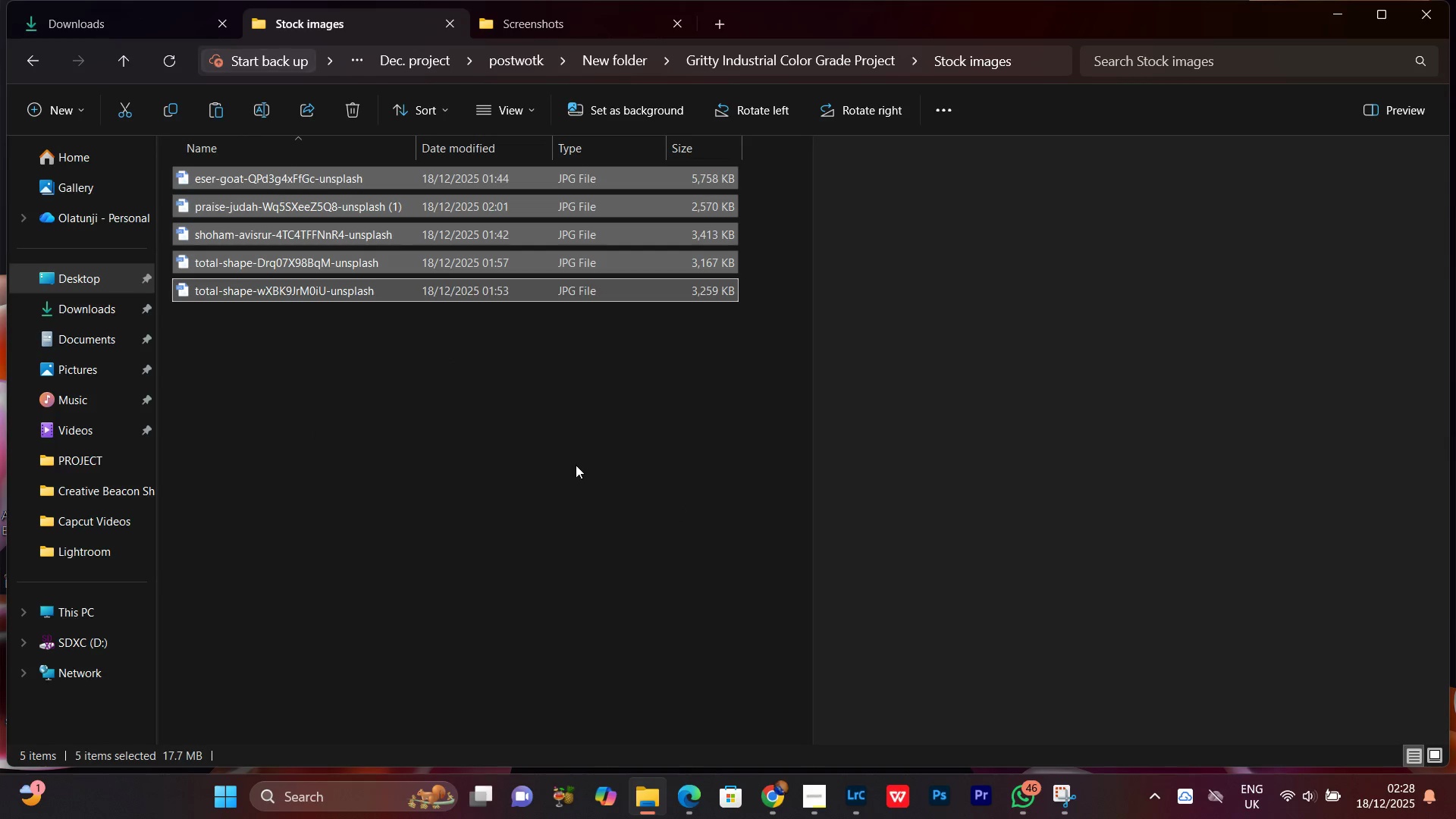 
right_click([443, 419])
 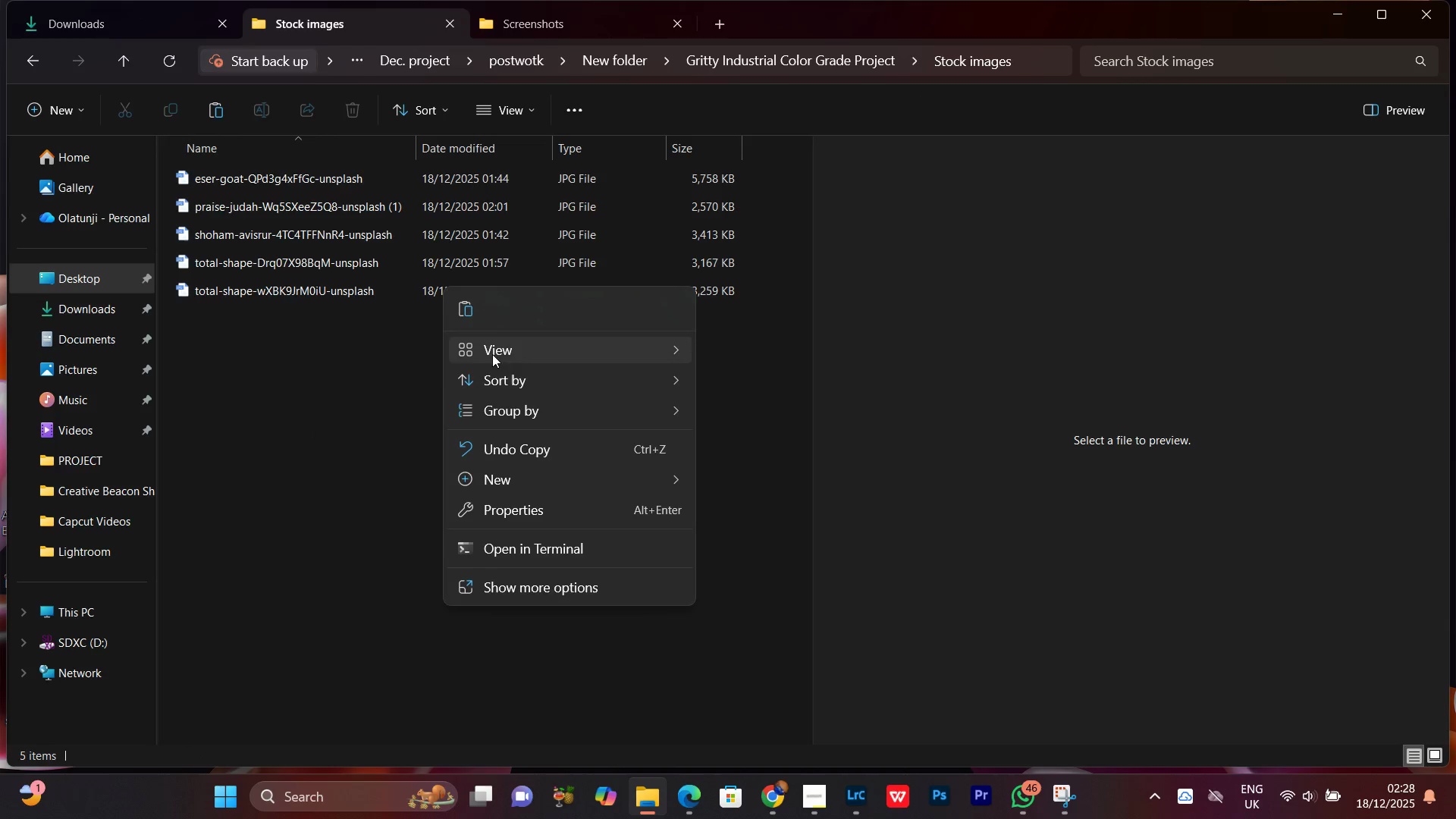 
left_click([506, 351])
 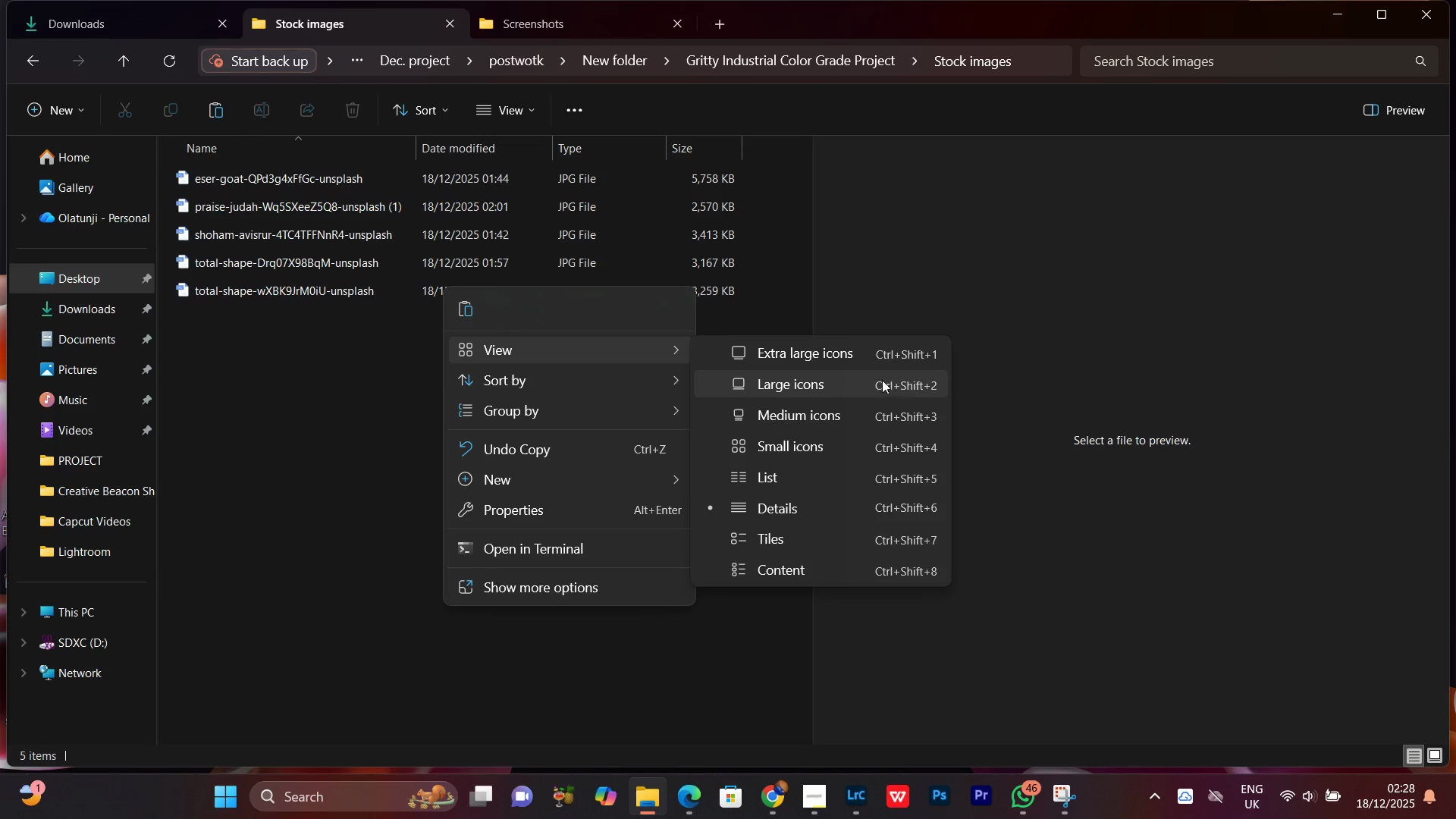 
left_click([880, 380])
 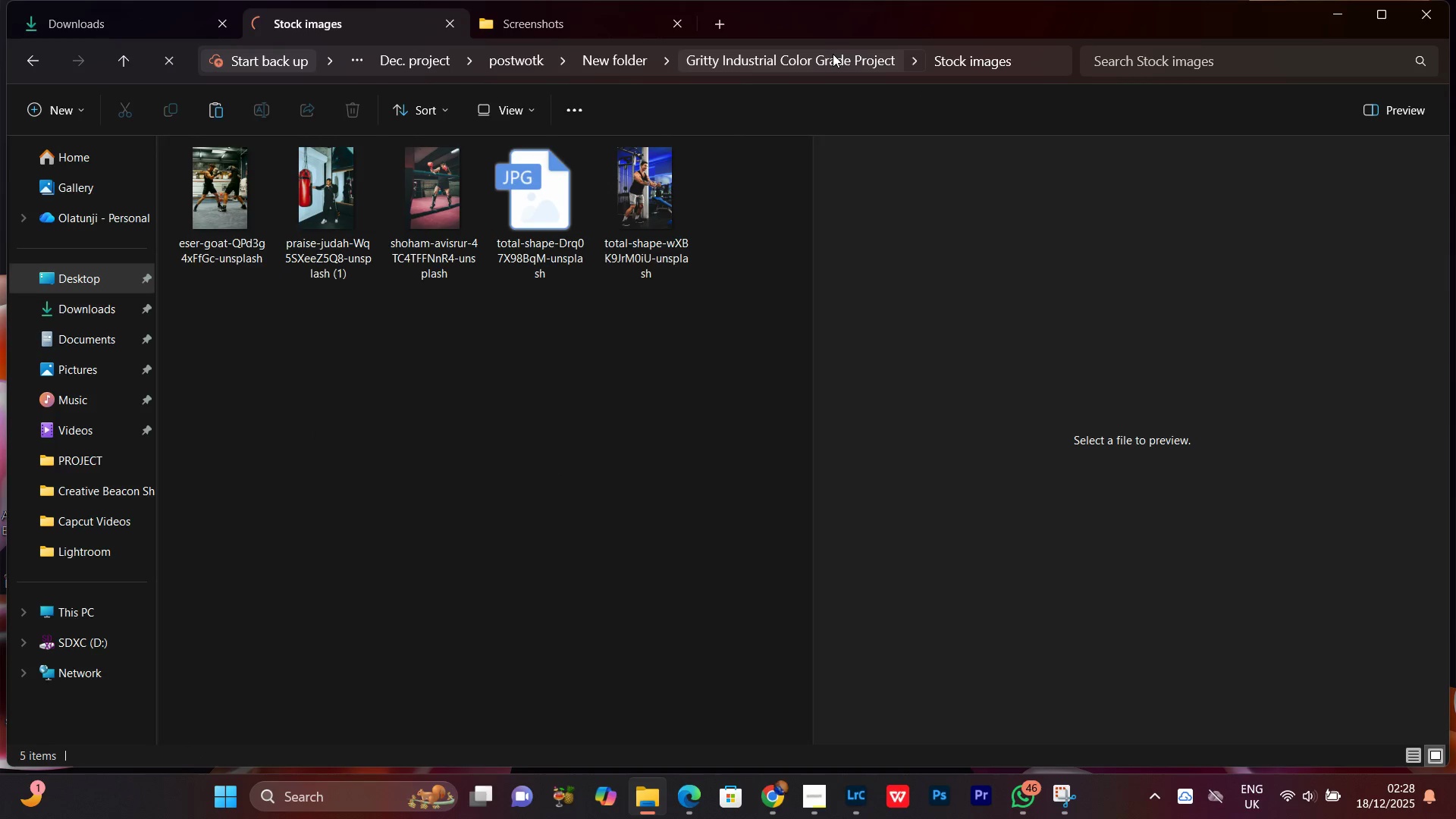 
left_click([675, 127])
 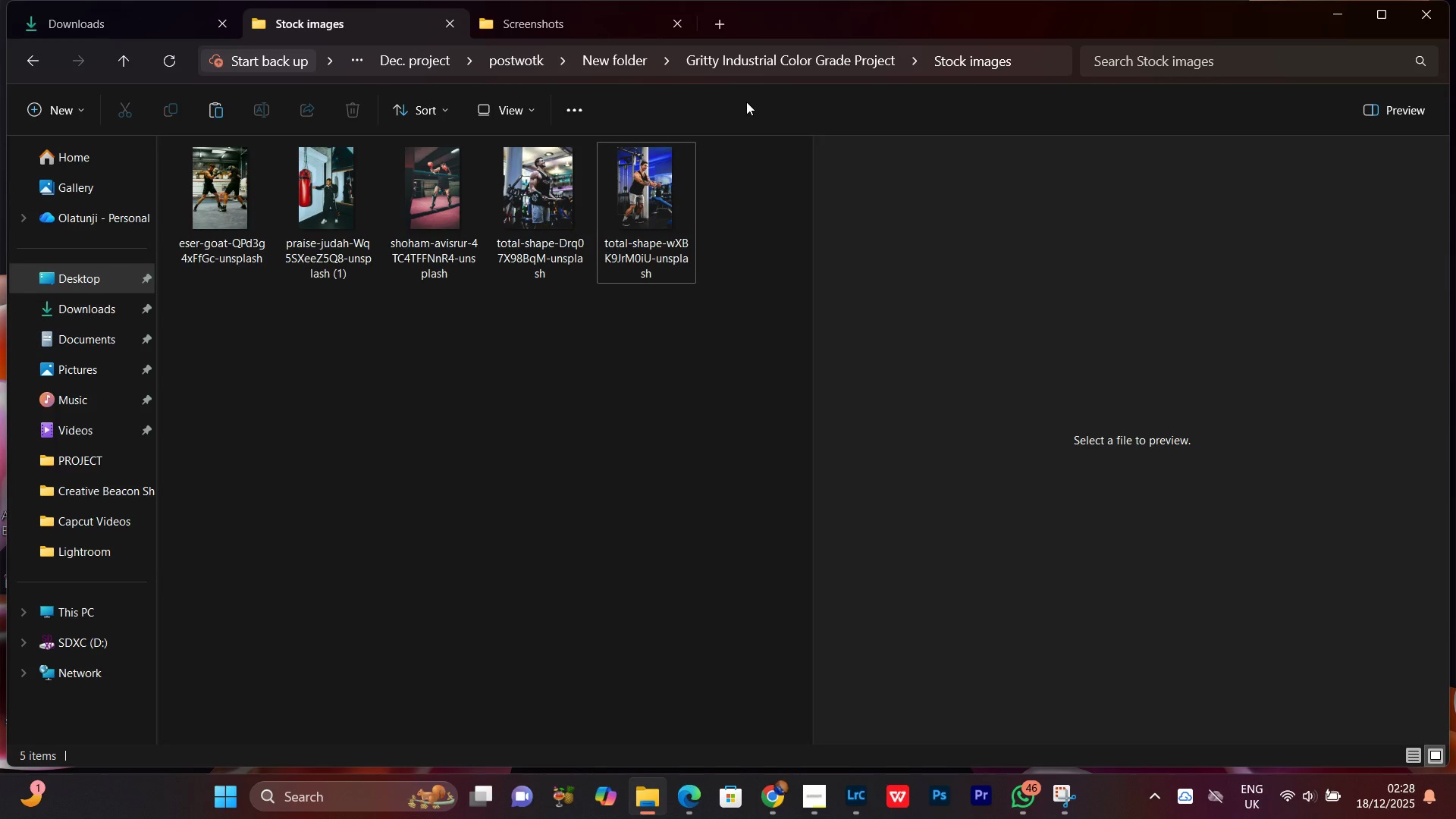 
left_click([790, 52])
 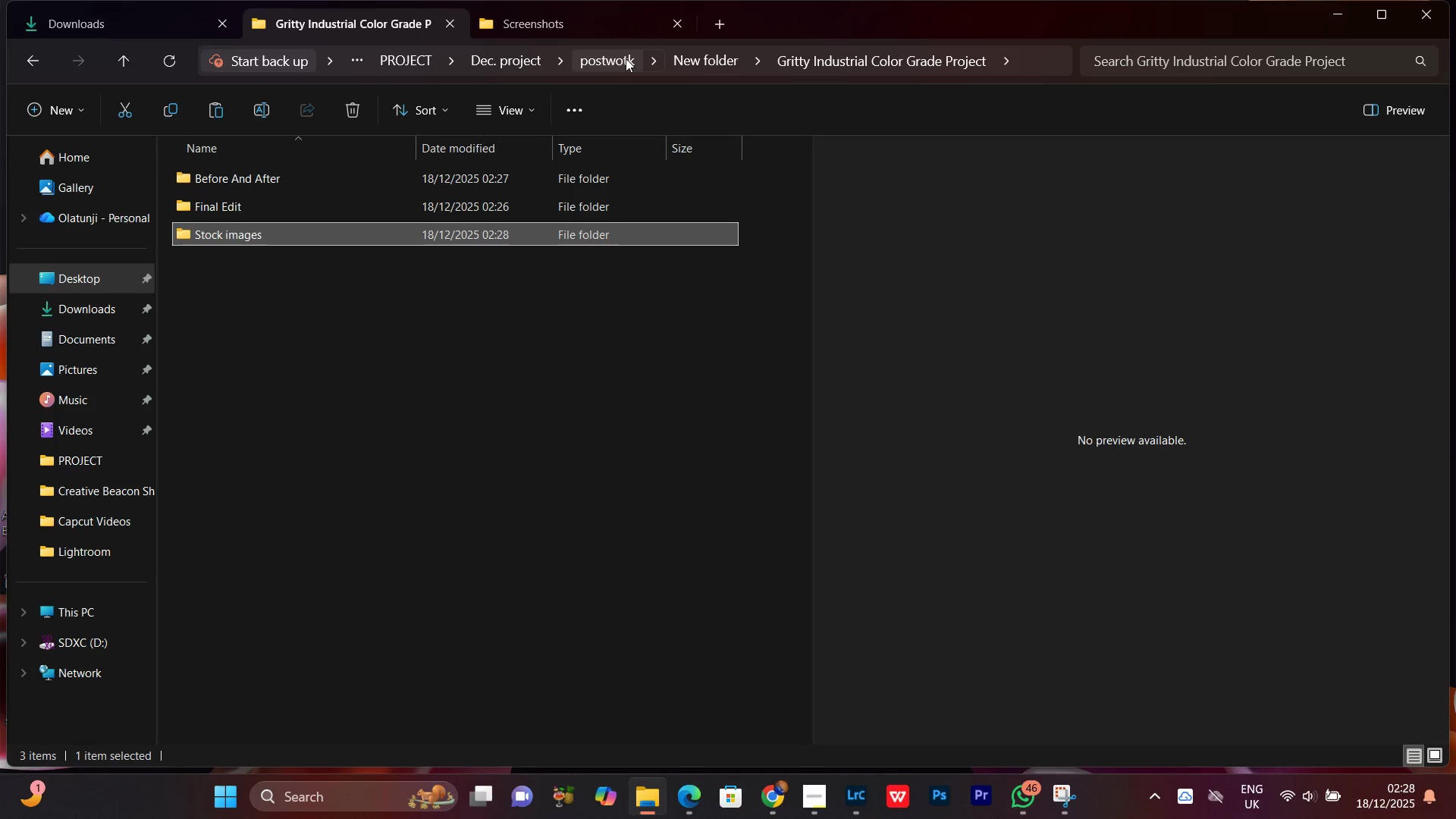 
left_click([627, 57])
 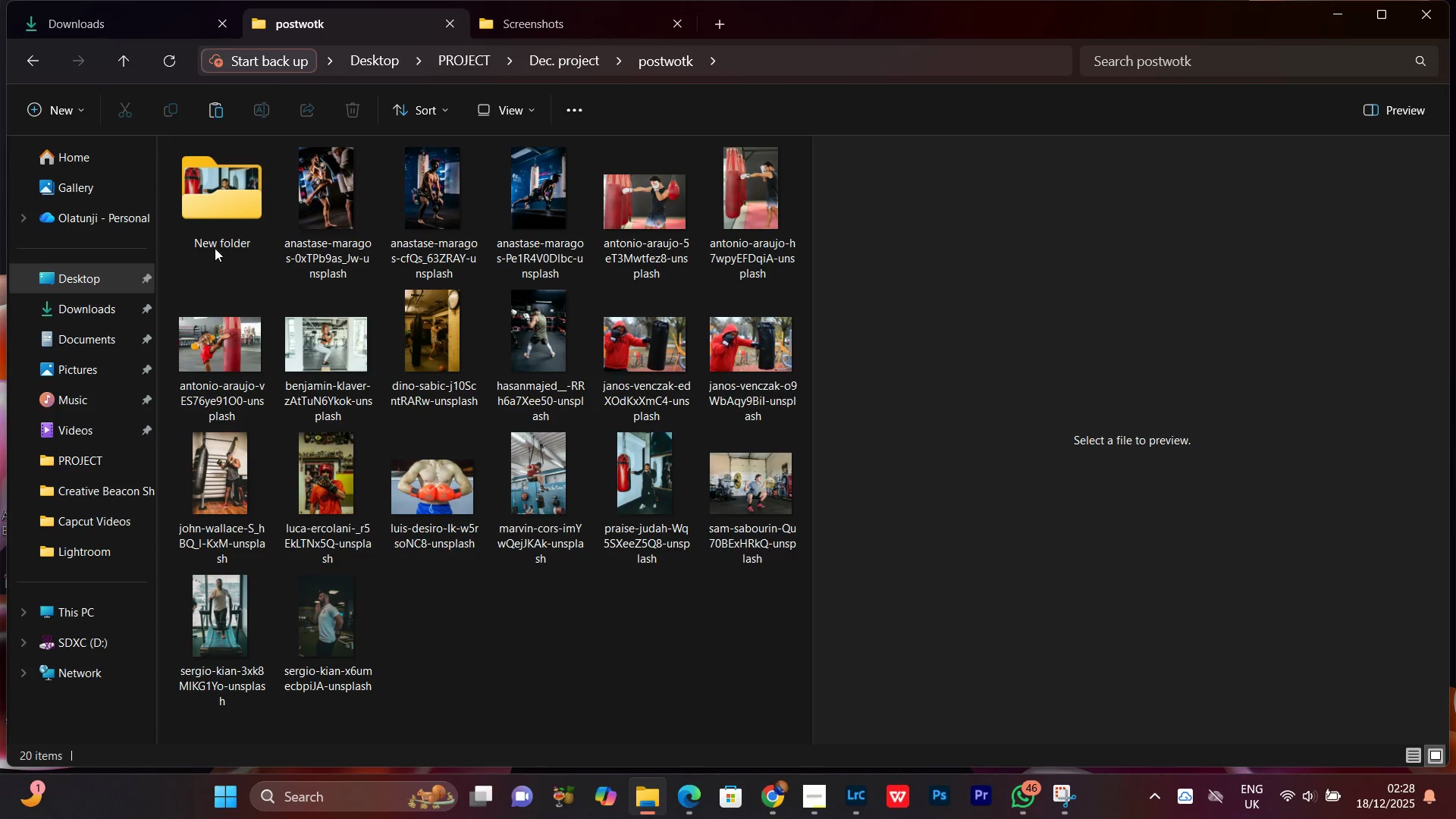 
double_click([224, 189])
 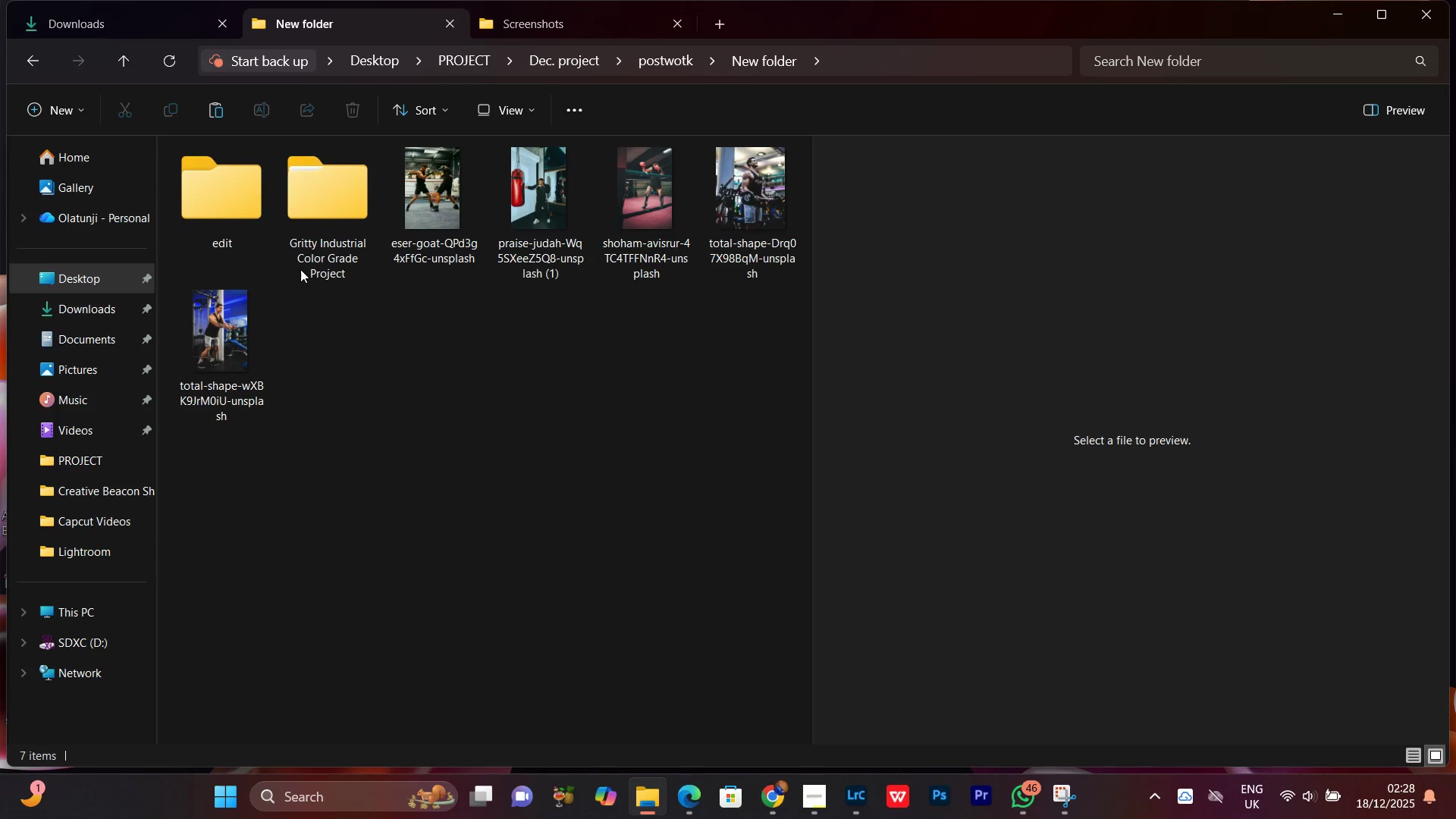 
left_click([331, 175])
 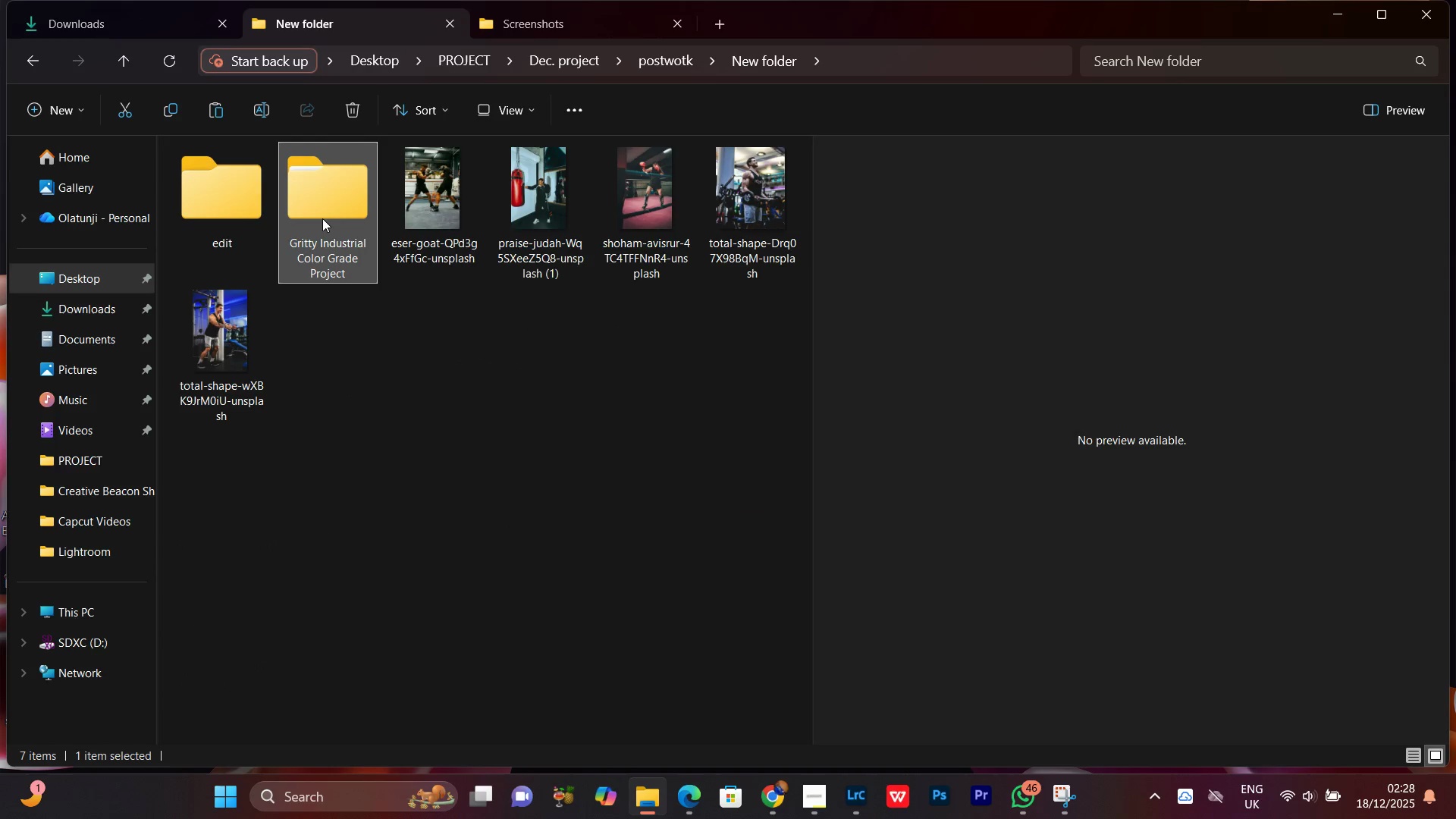 
right_click([322, 218])
 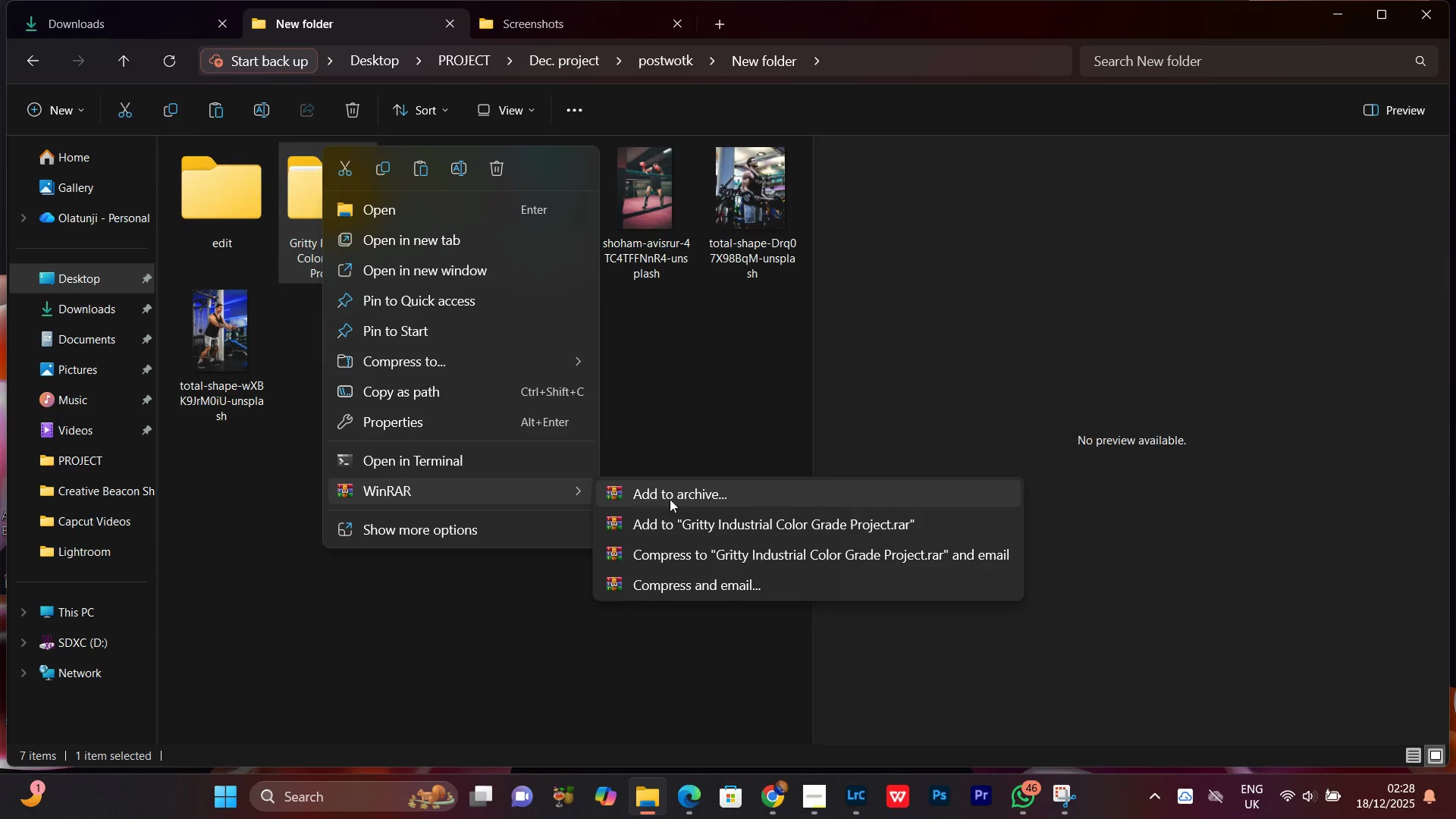 
wait(5.67)
 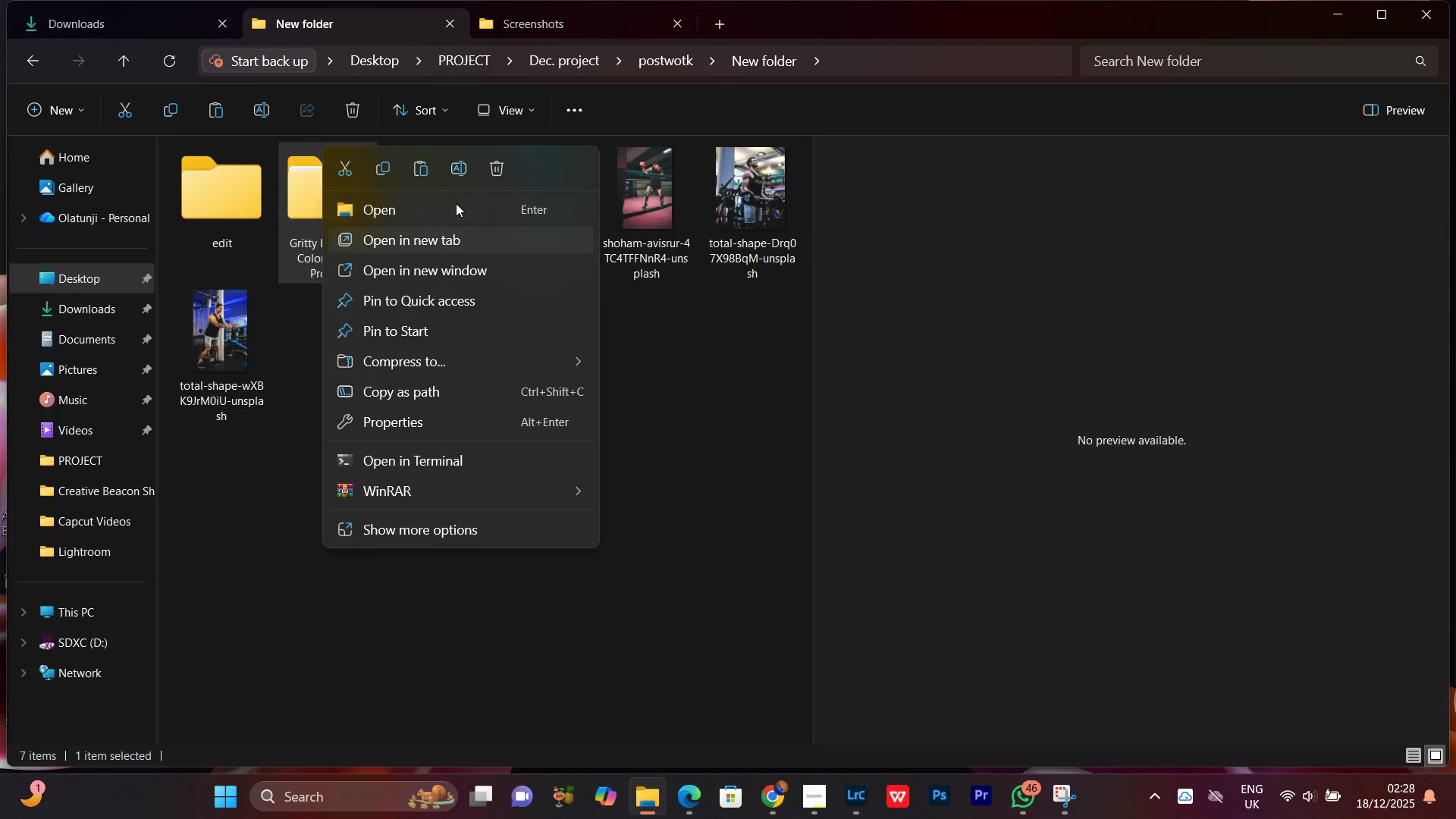 
left_click([695, 494])
 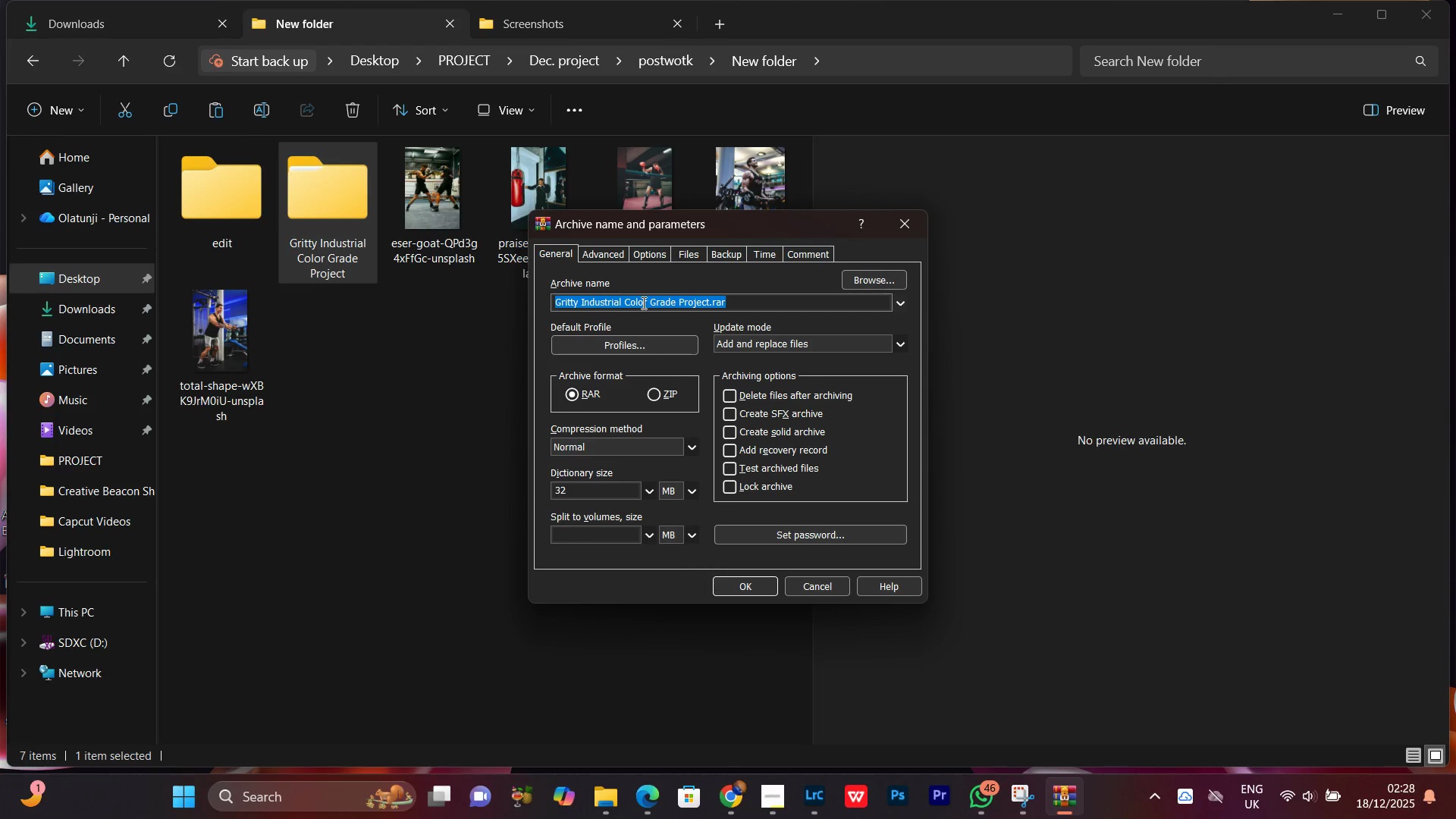 
wait(7.75)
 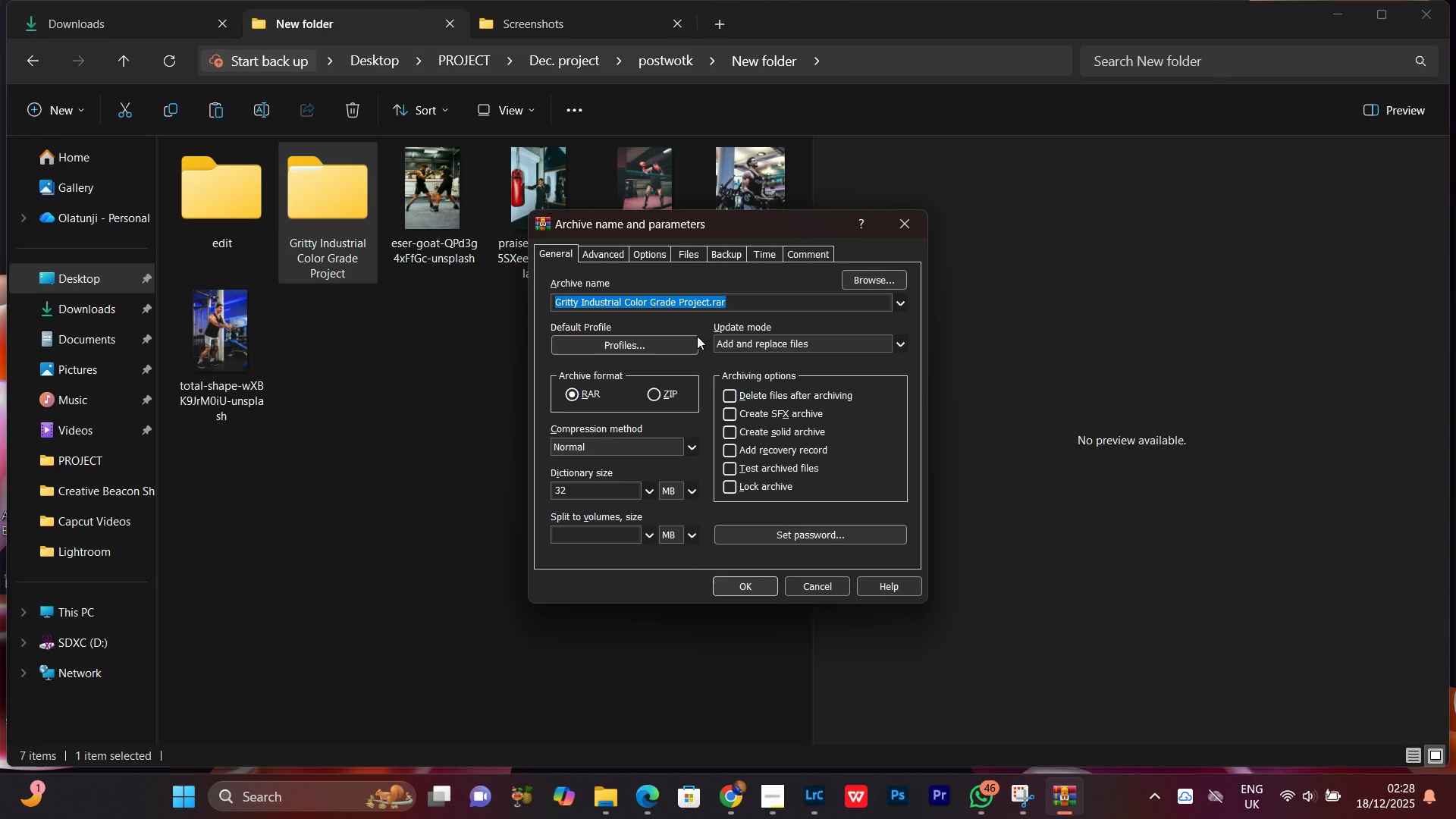 
key(Control+C)
 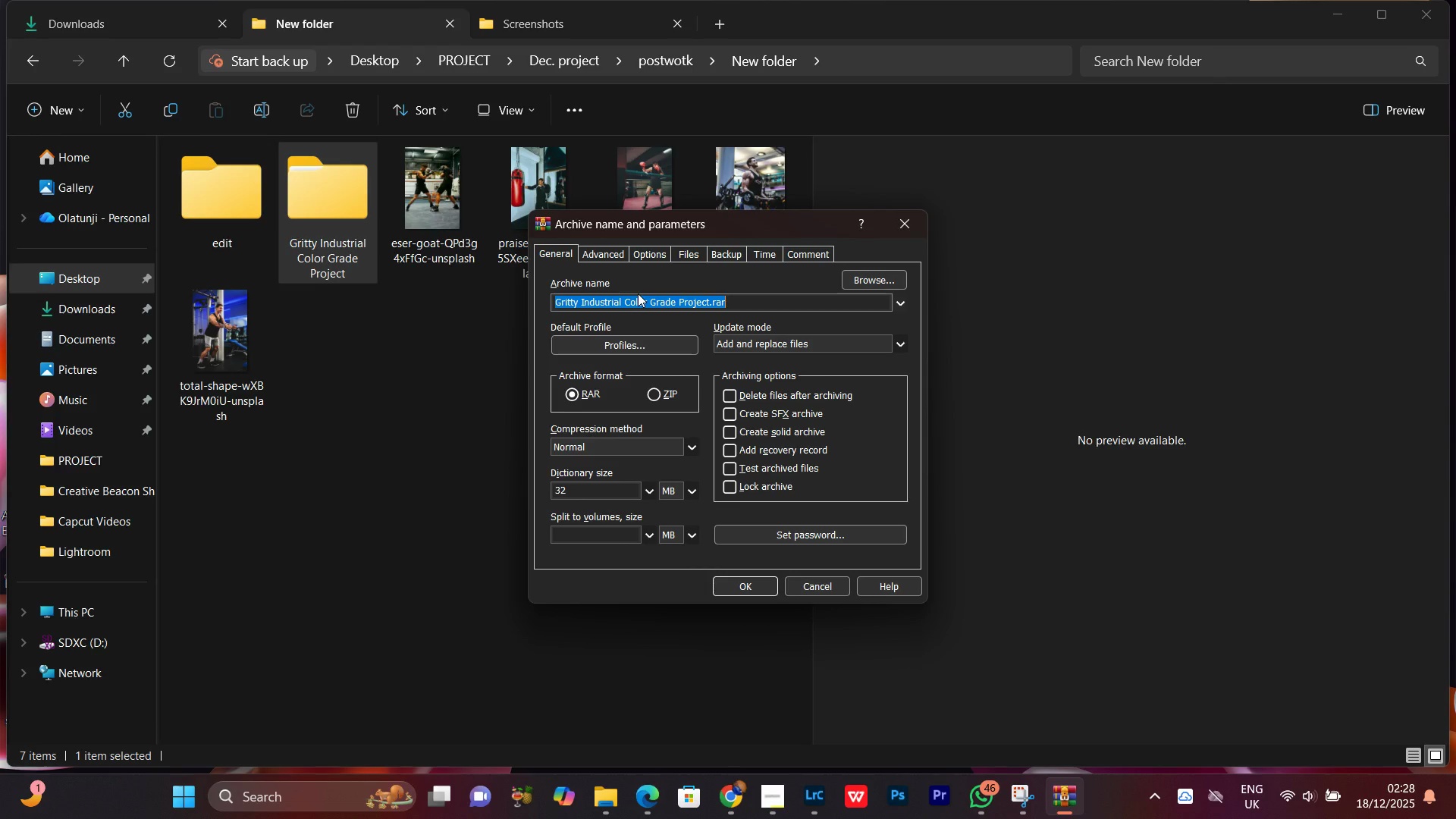 
right_click([638, 293])
 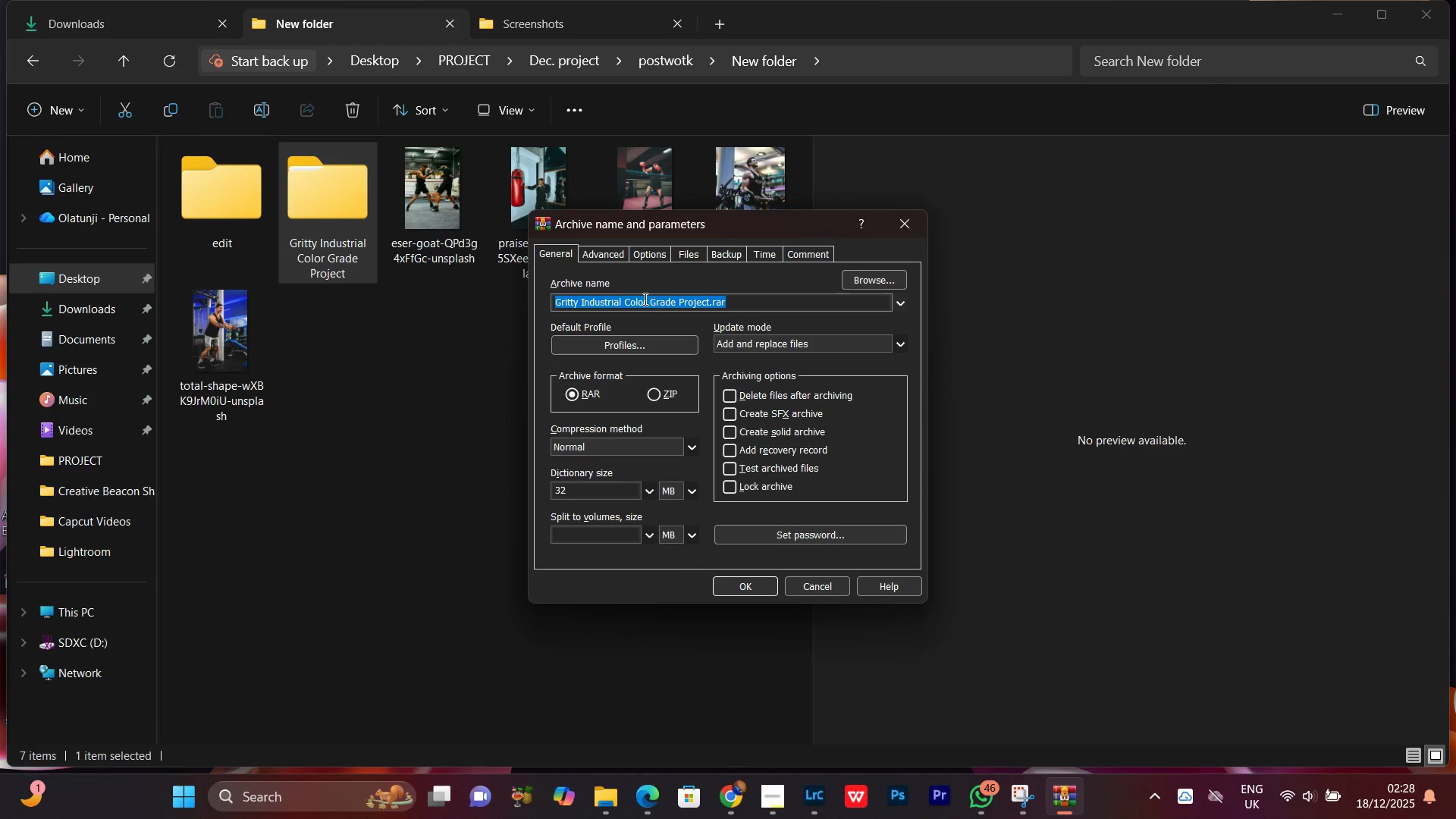 
right_click([642, 297])
 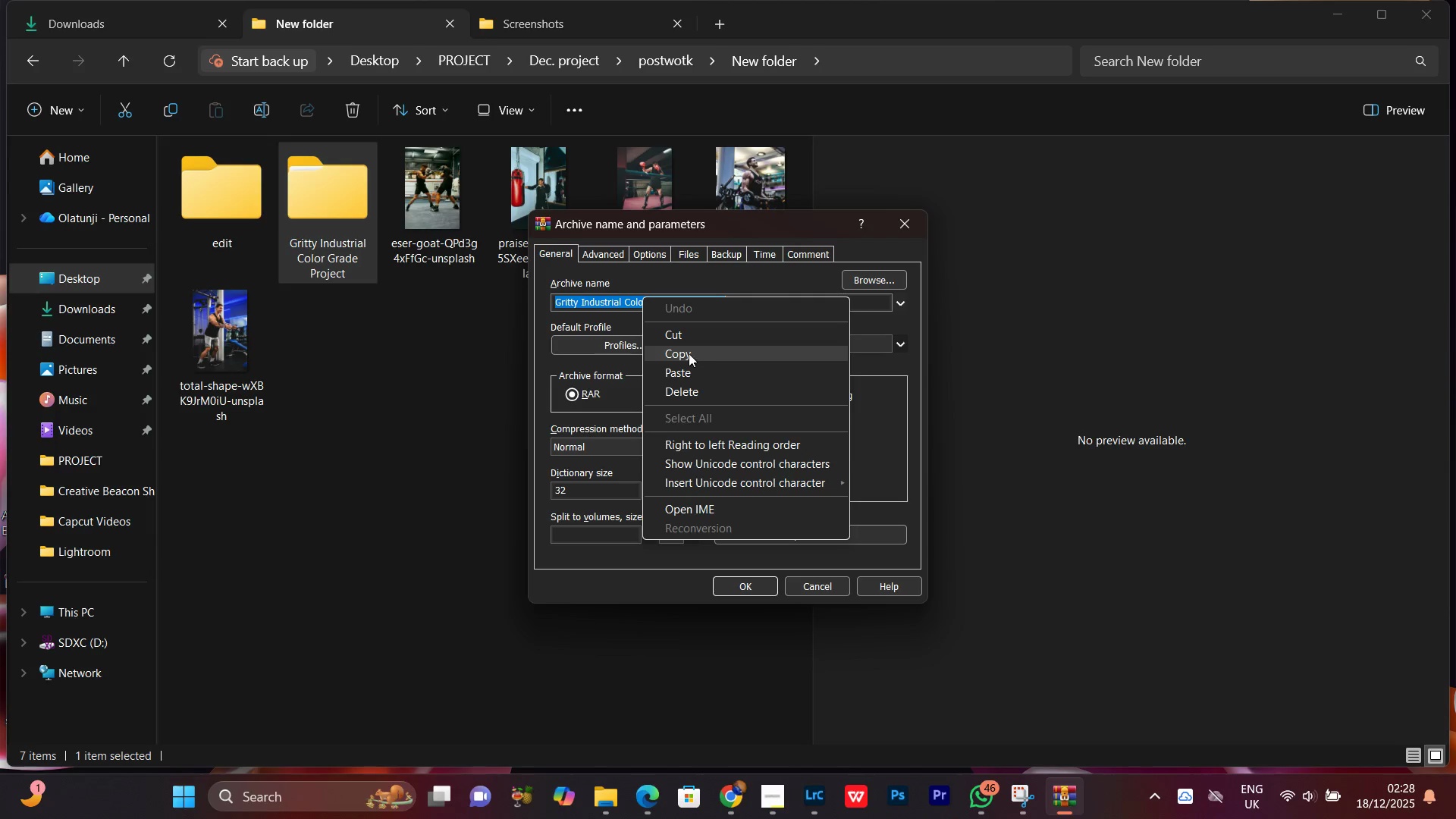 
left_click([689, 353])
 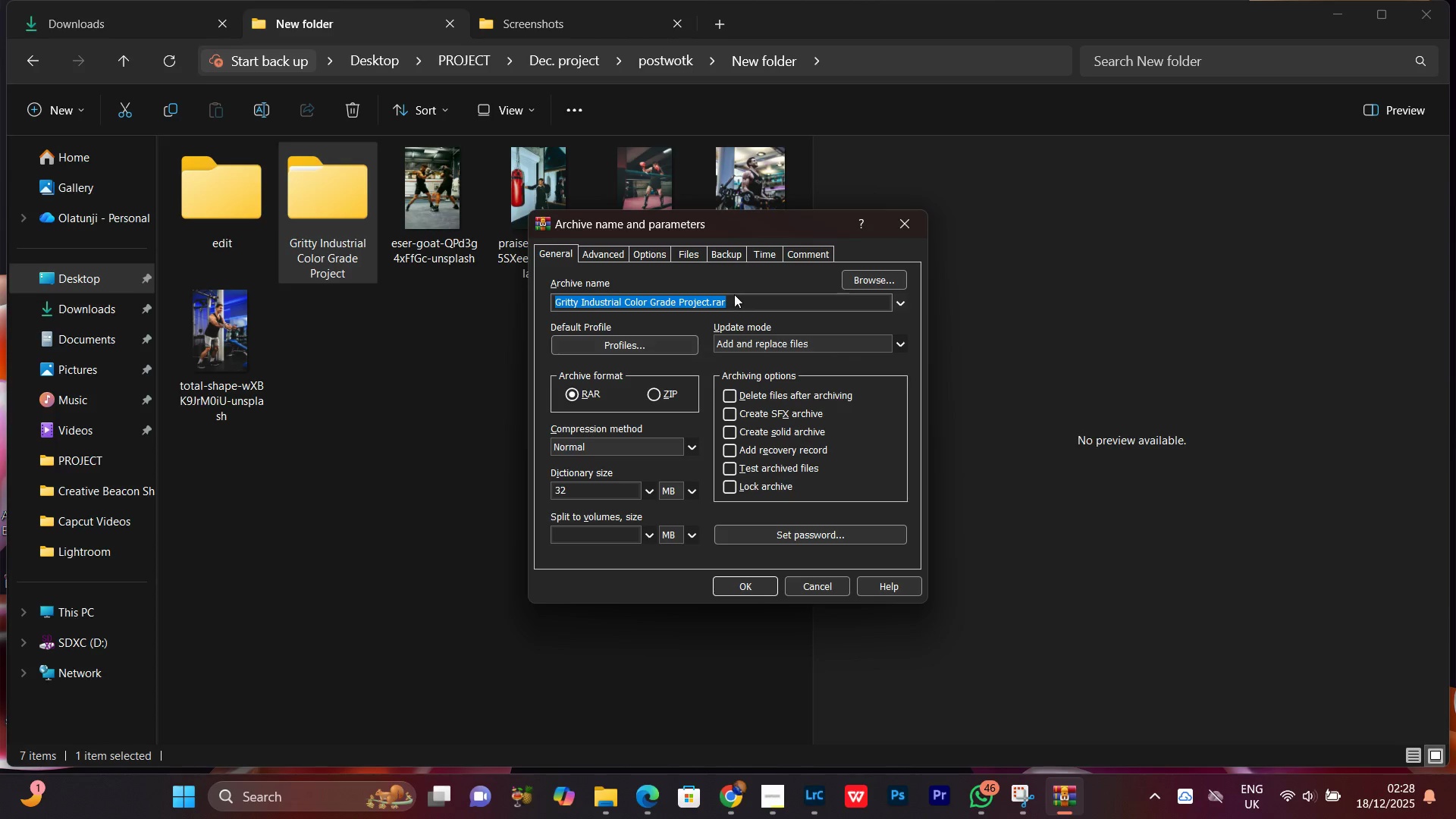 
left_click([734, 294])
 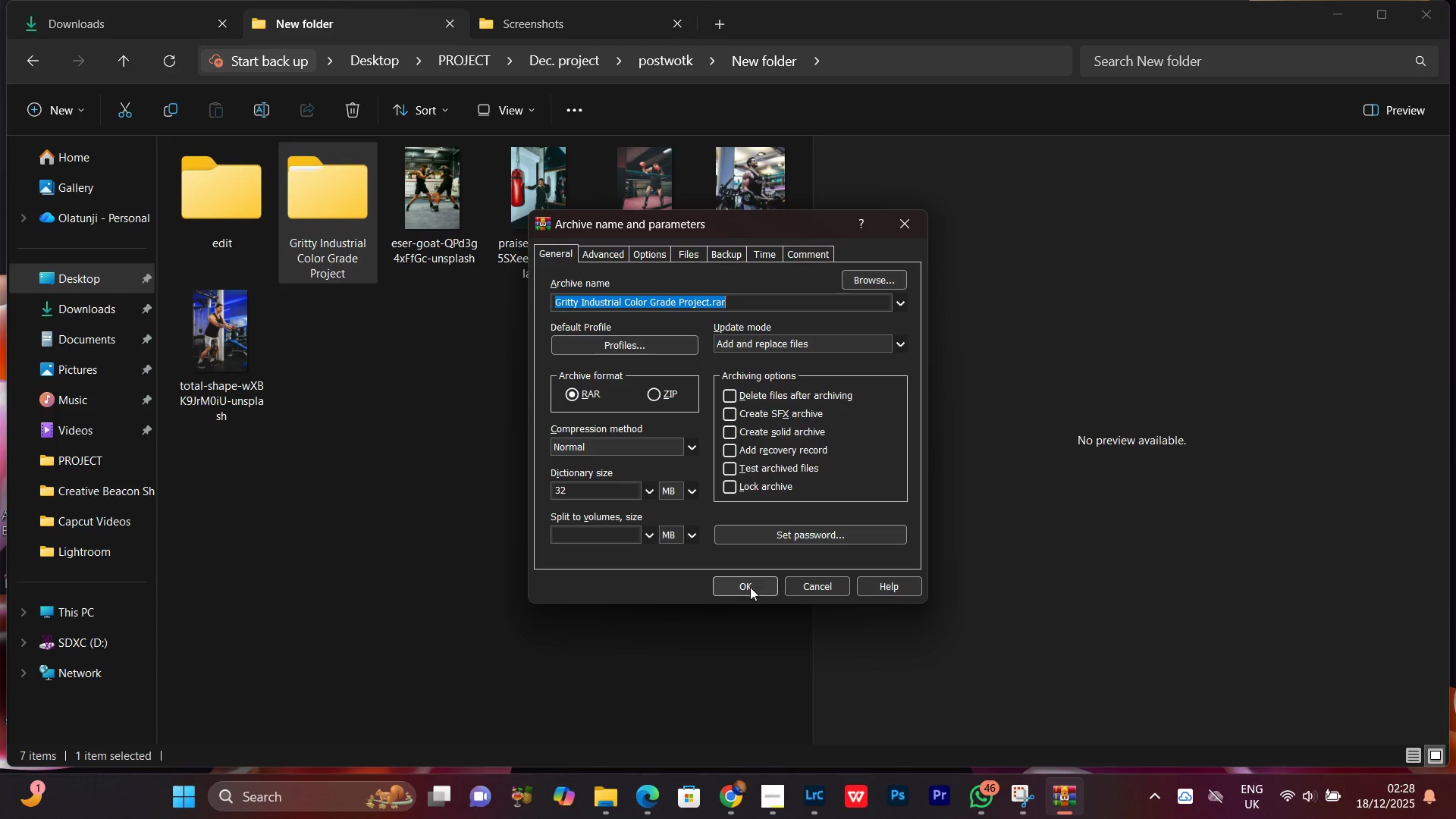 
left_click([750, 587])
 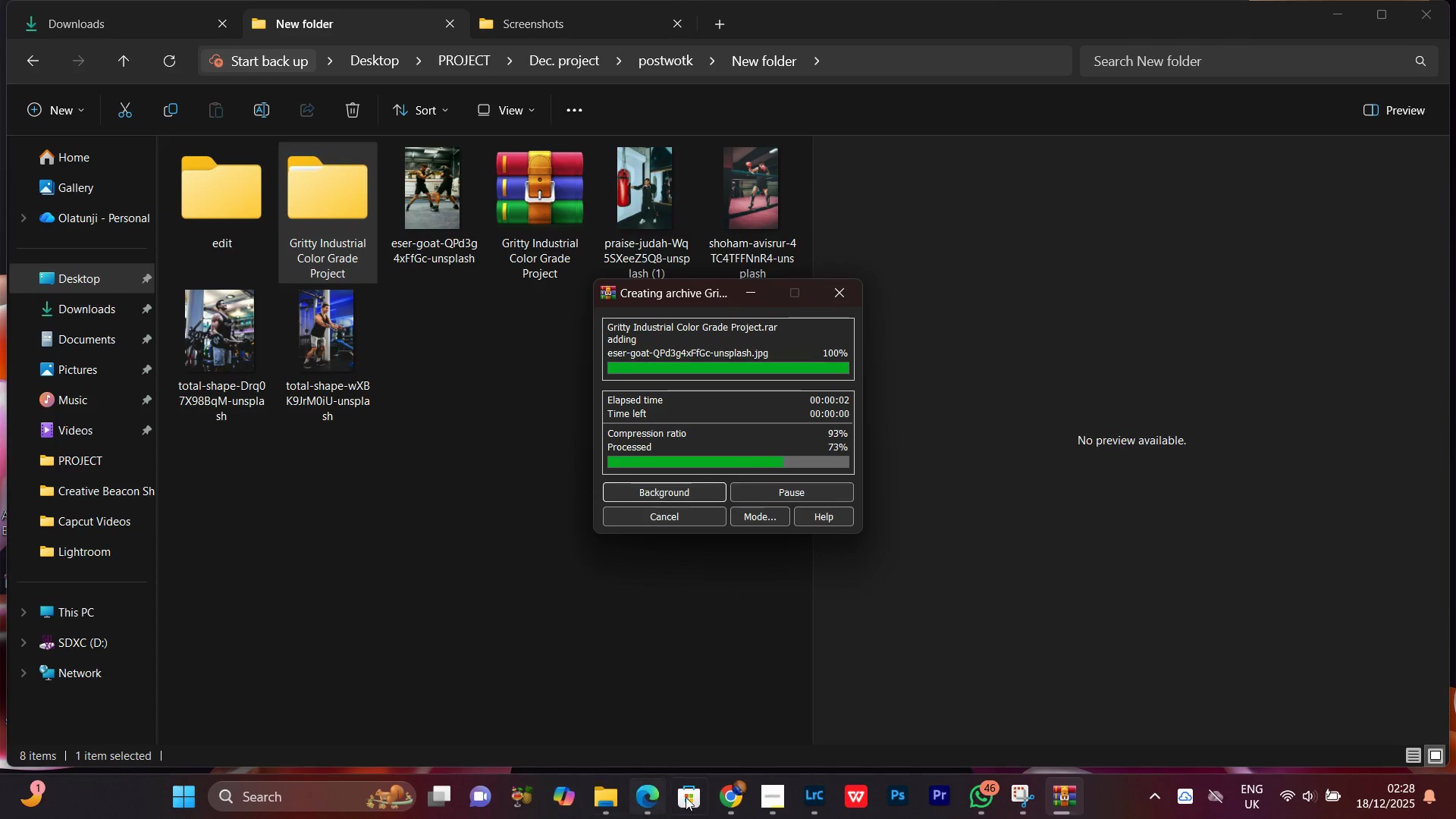 
left_click([736, 800])
 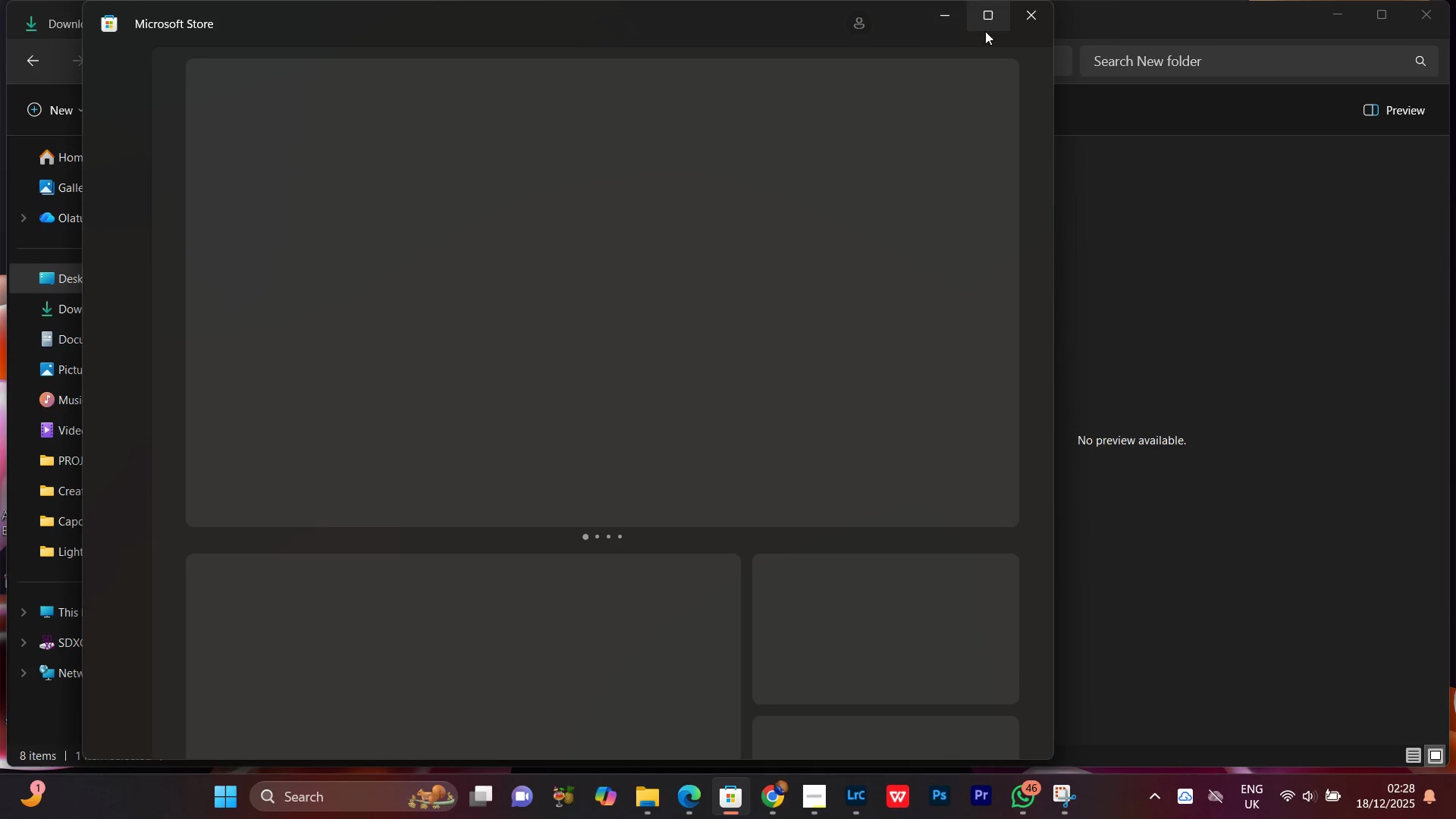 
left_click([1038, 5])
 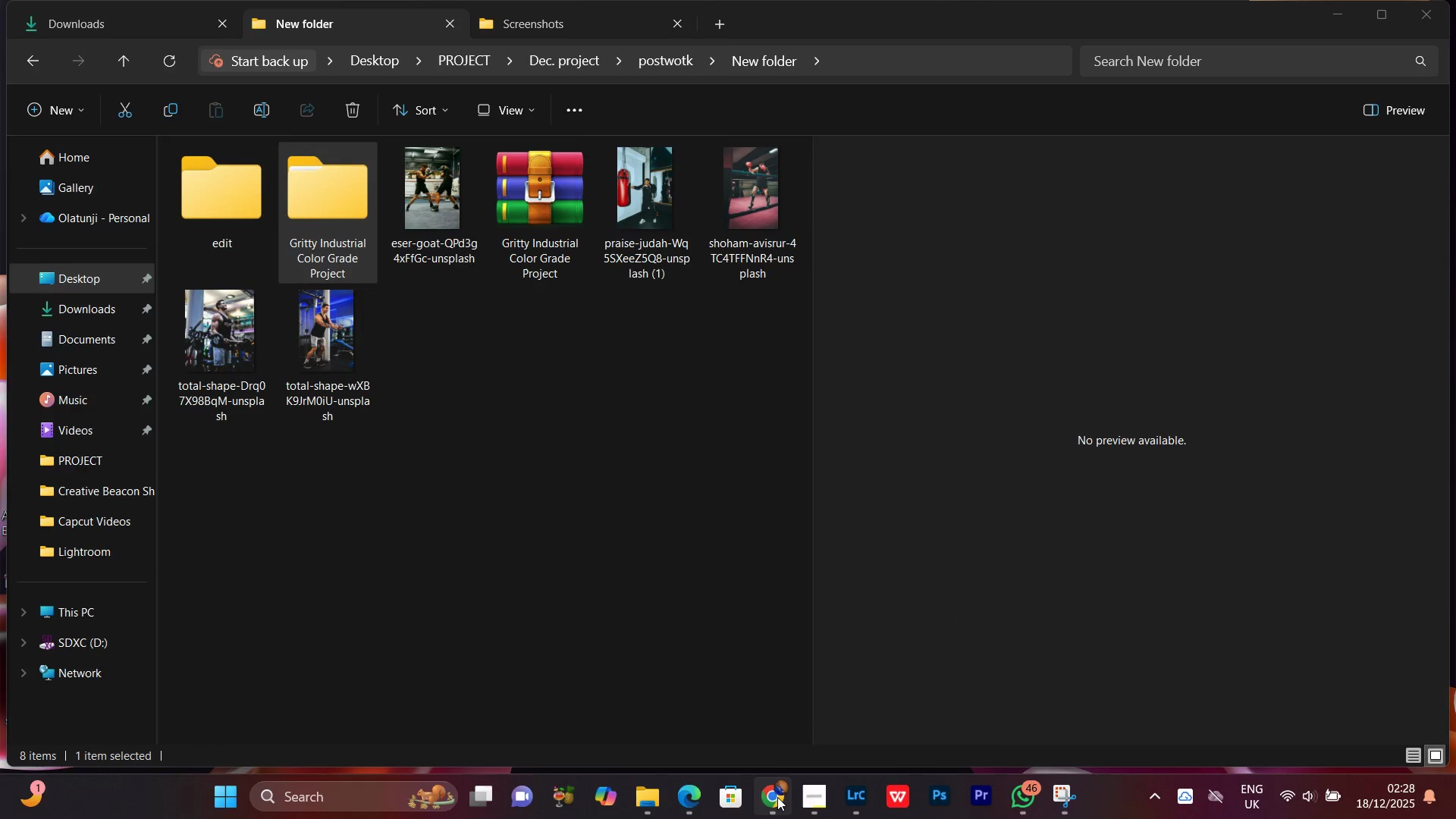 
left_click([778, 799])
 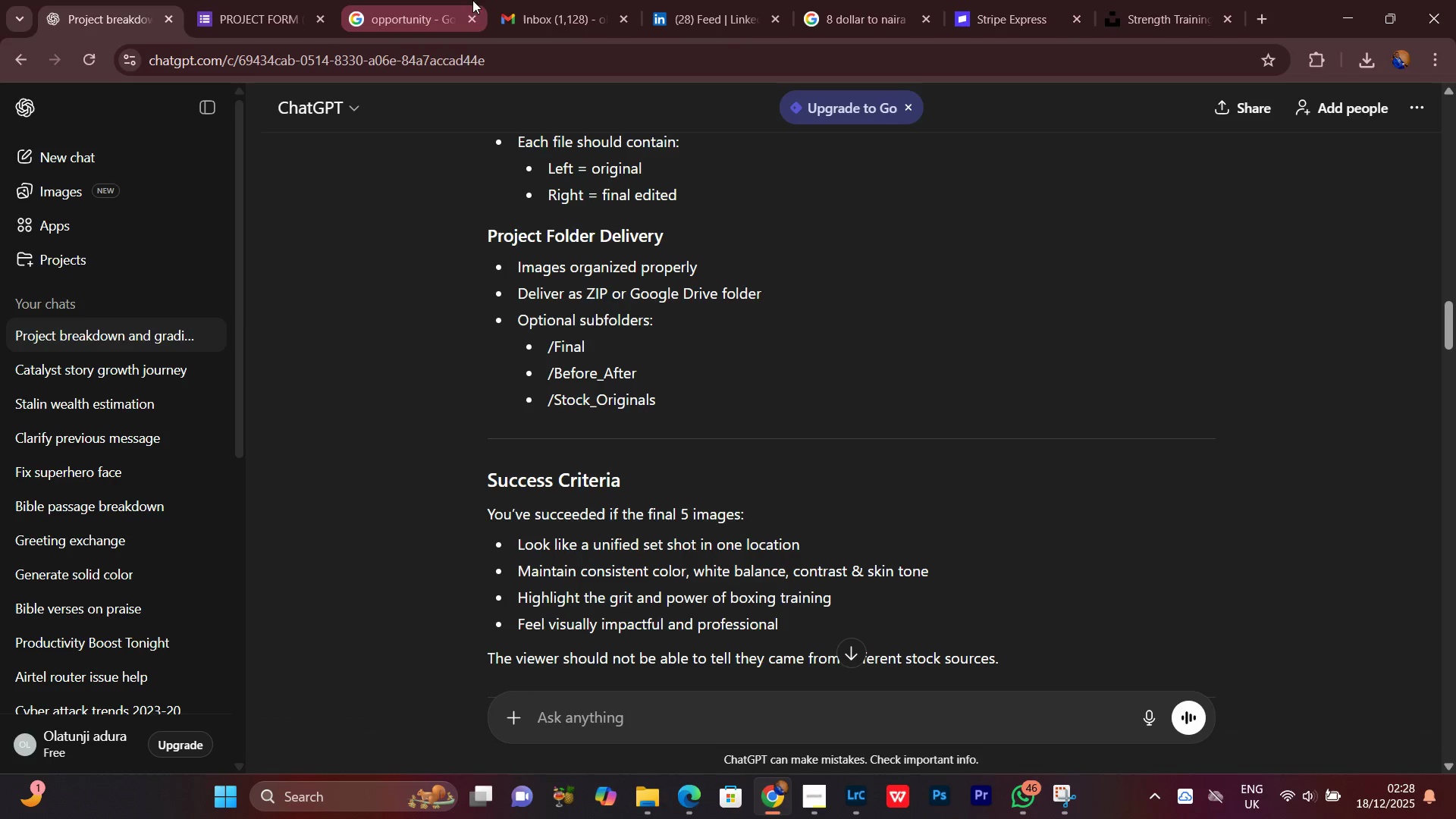 
left_click([570, 0])
 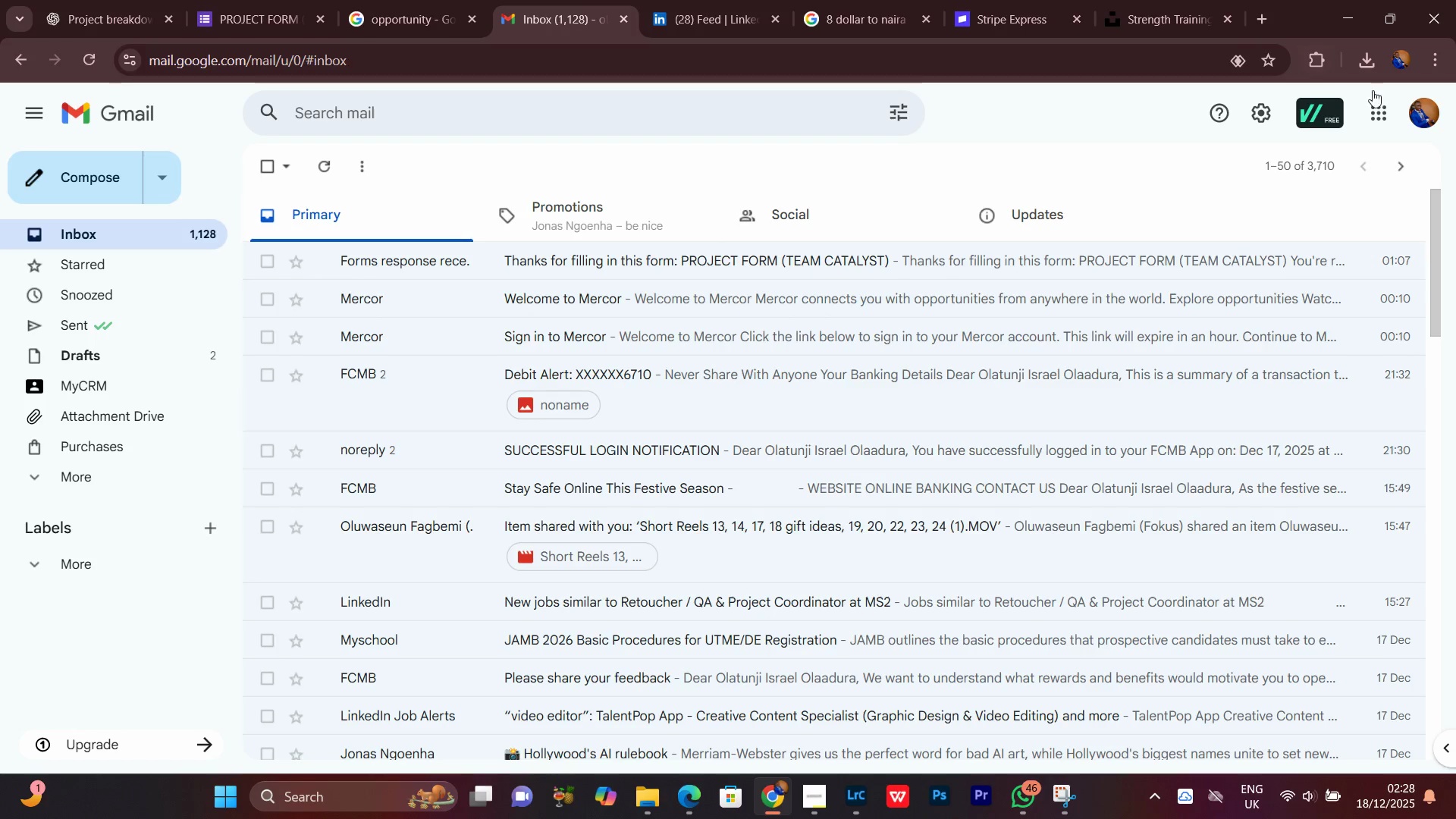 
left_click([1380, 111])
 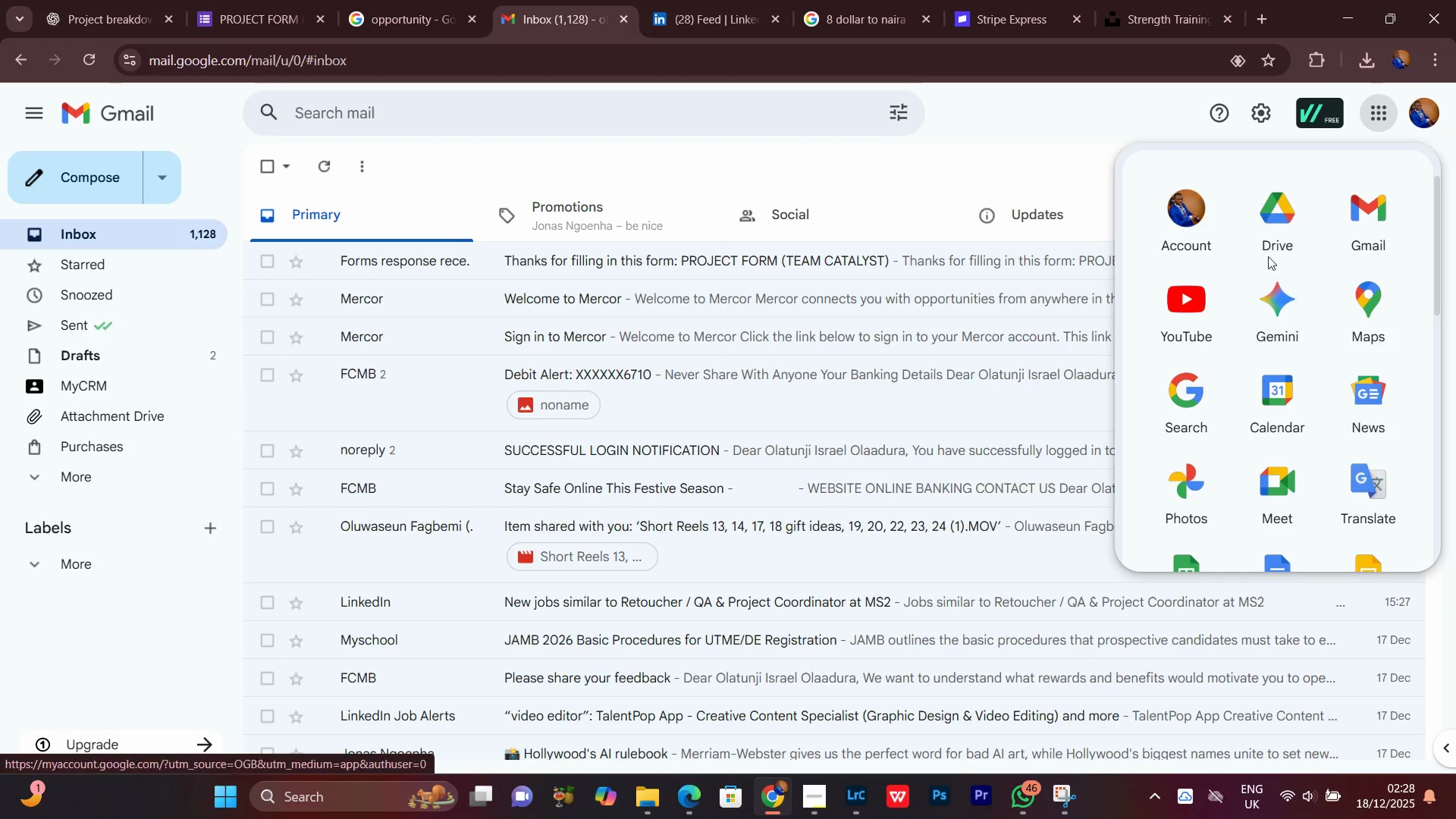 
left_click([1275, 218])
 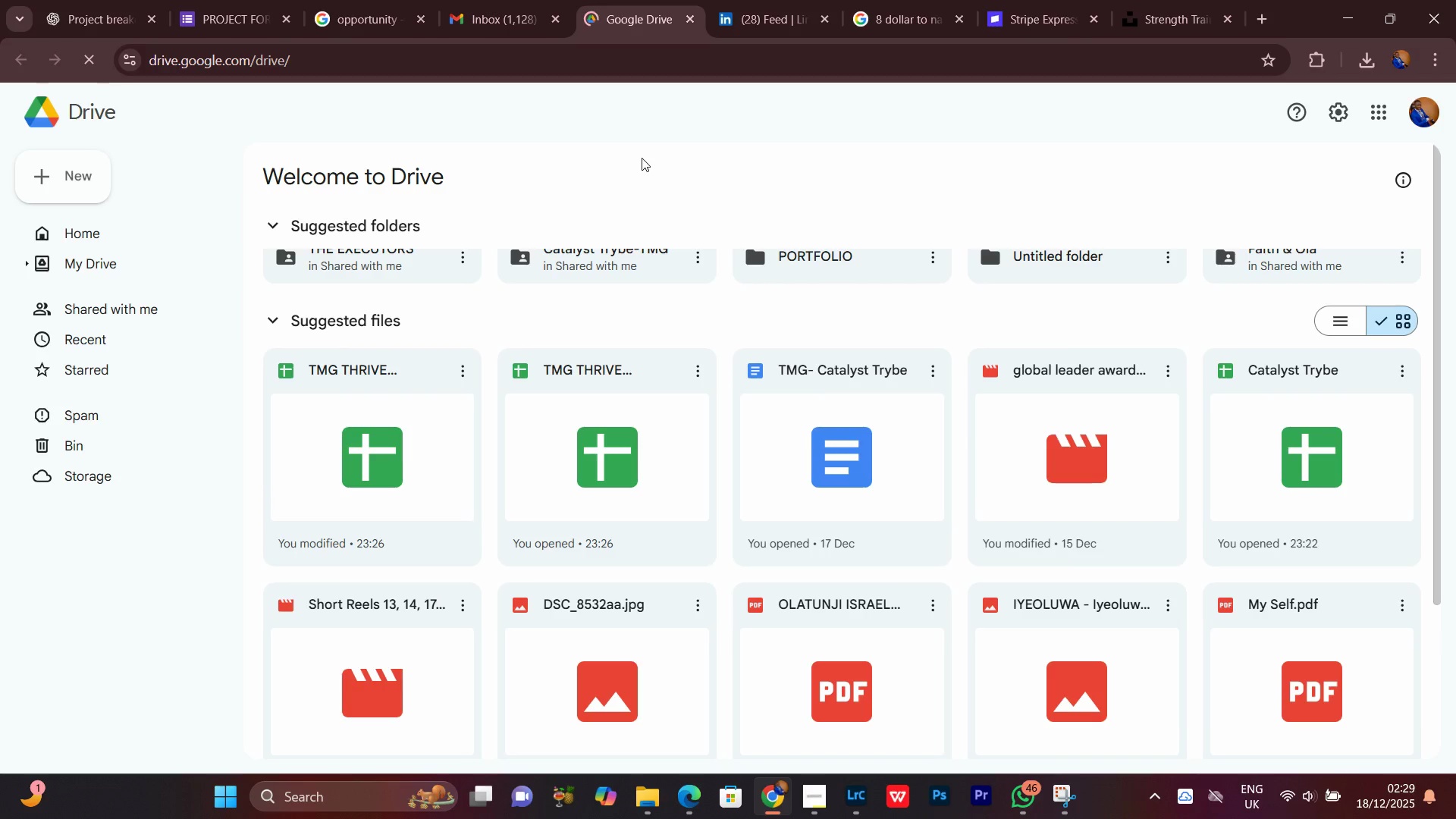 
left_click([121, 267])
 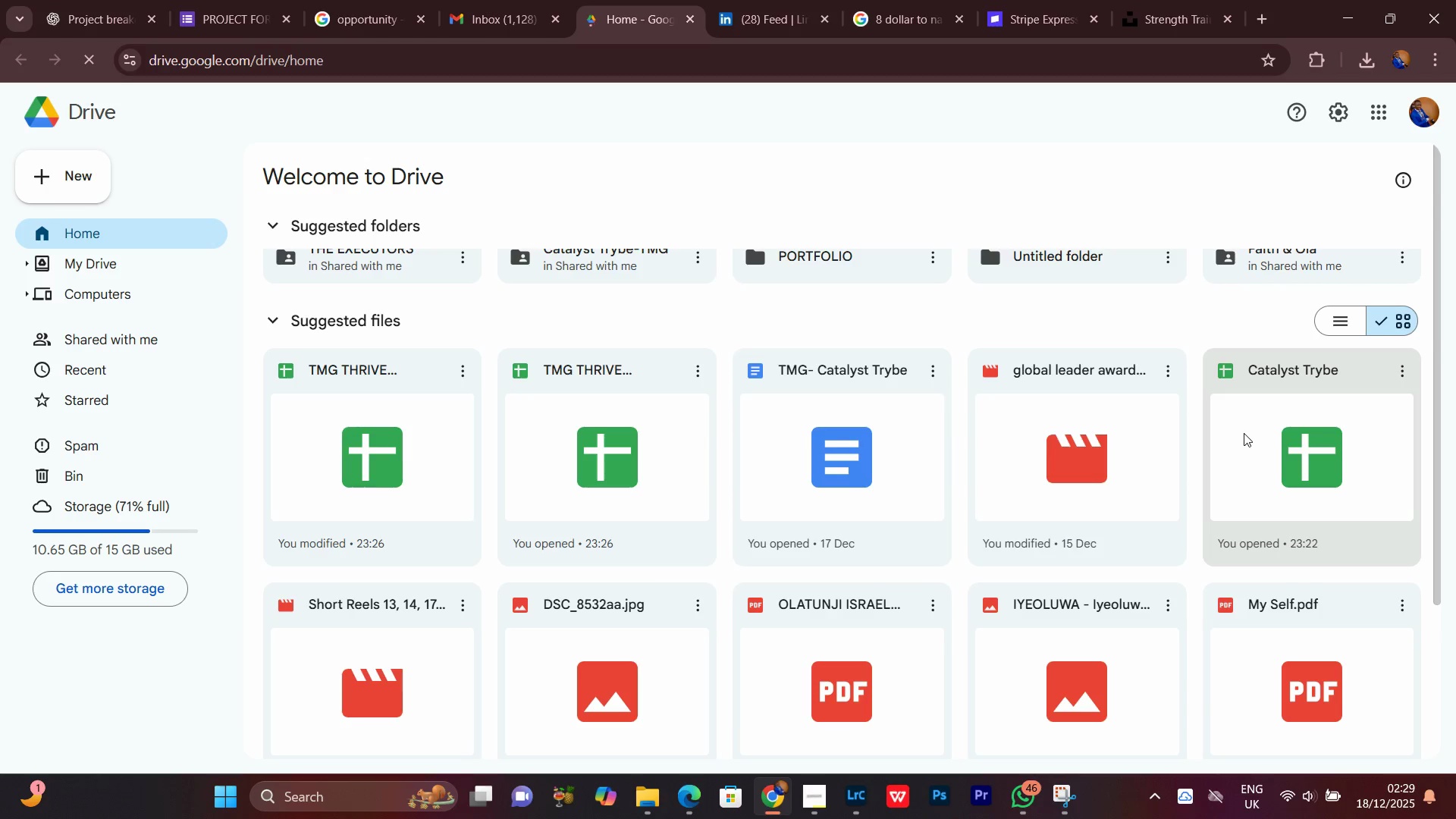 
scroll: coordinate [948, 516], scroll_direction: up, amount: 4.0
 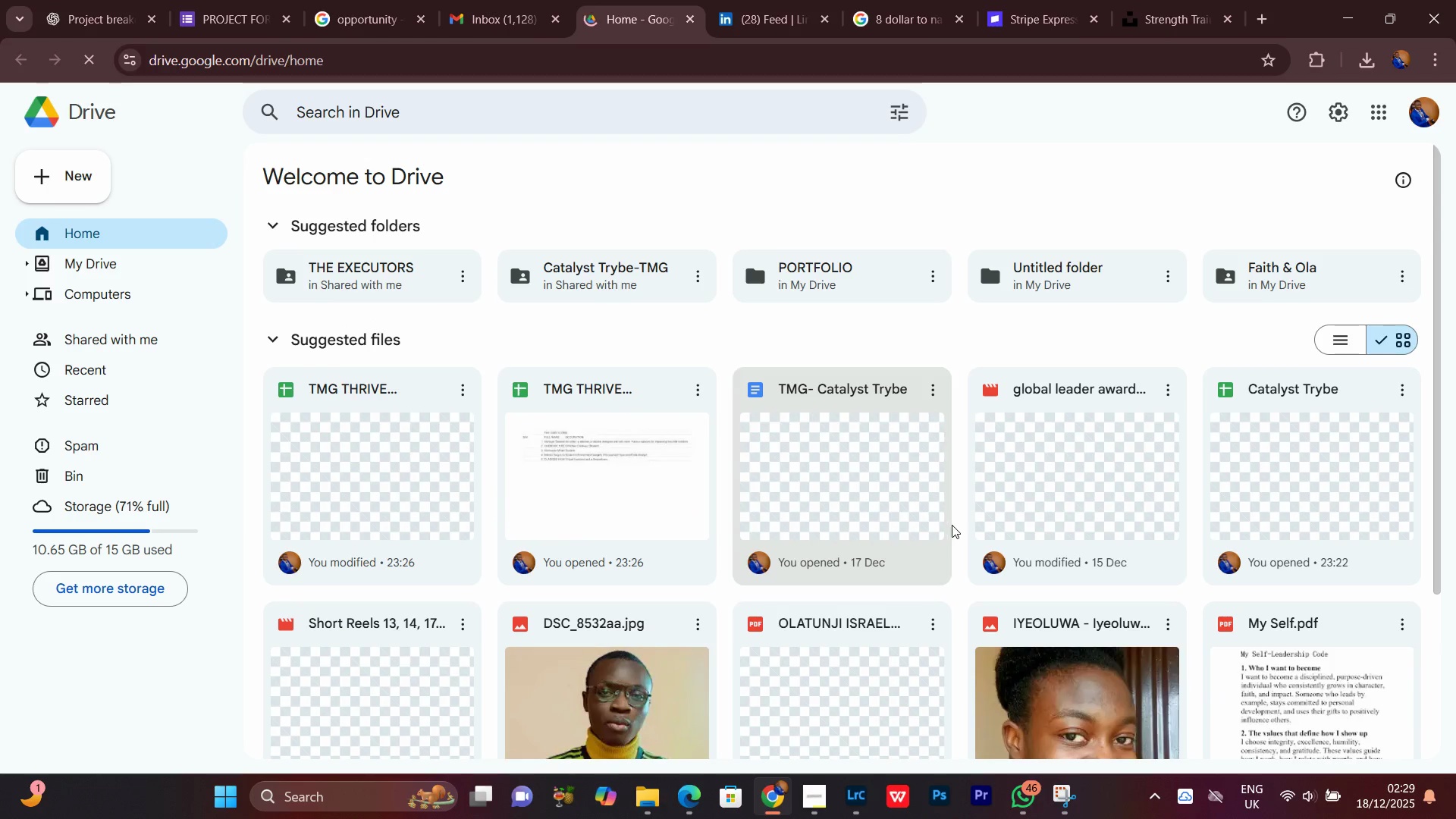 
scroll: coordinate [953, 525], scroll_direction: down, amount: 3.0
 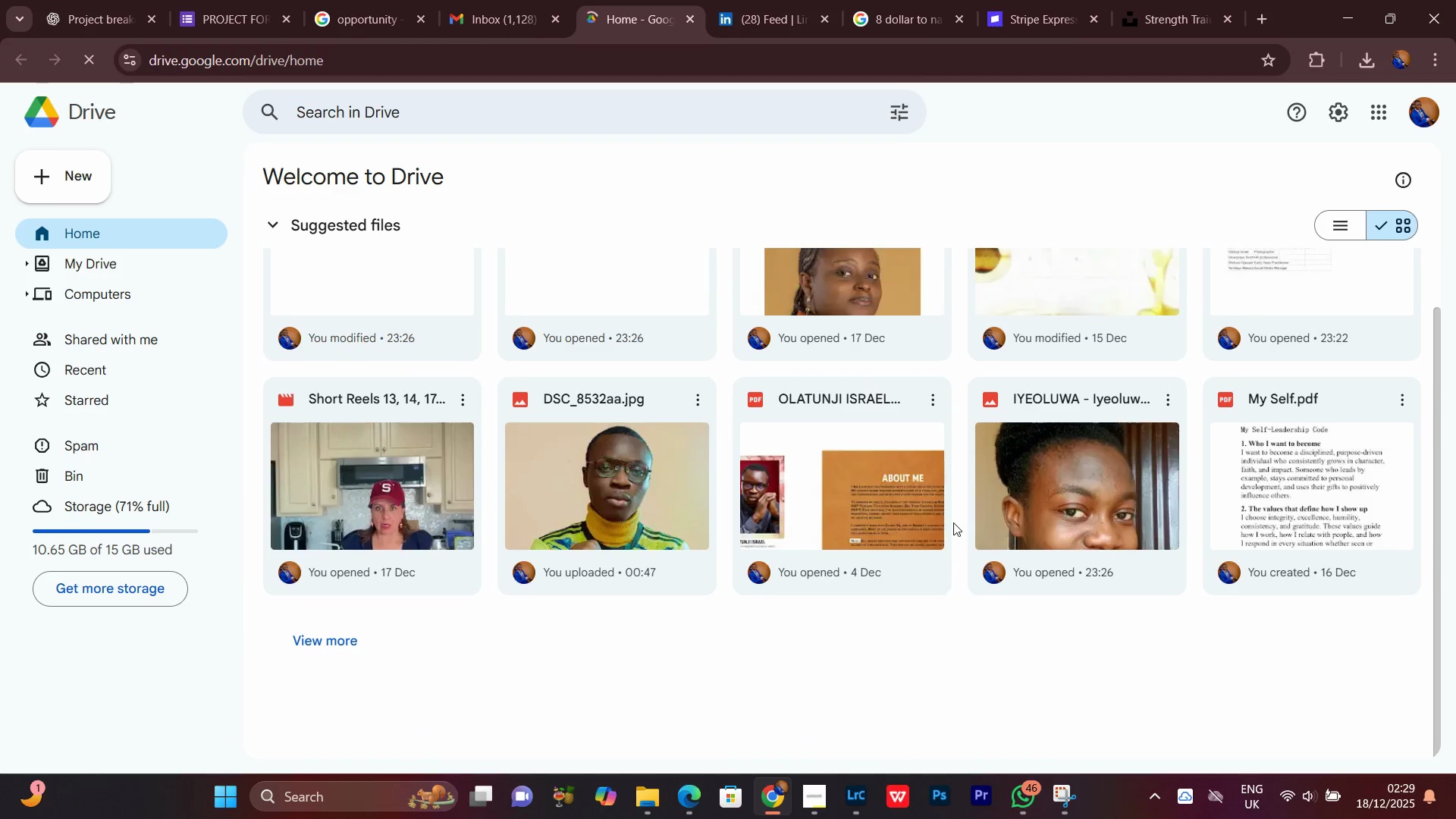 
scroll: coordinate [953, 522], scroll_direction: up, amount: 6.0
 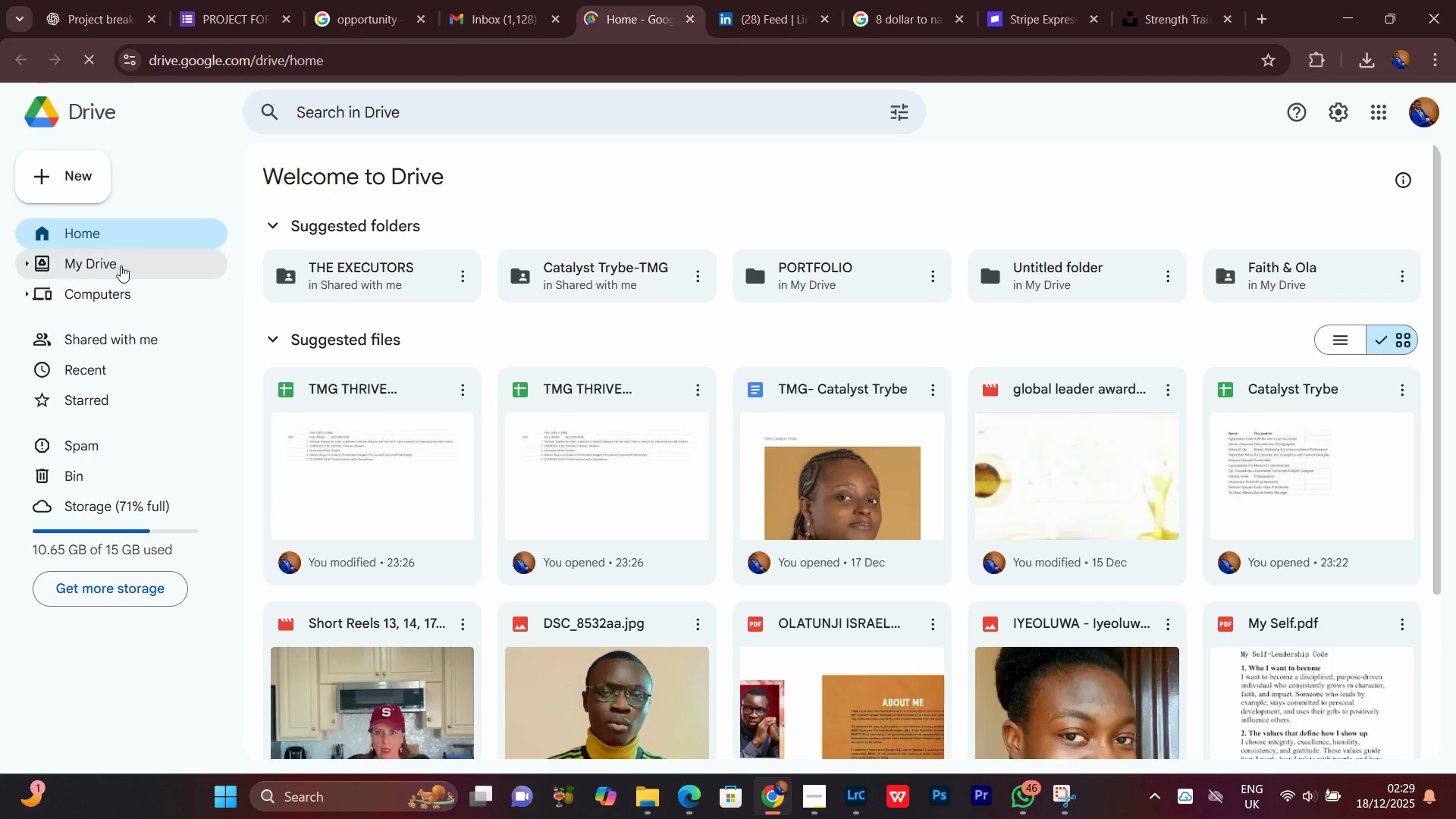 
left_click([121, 263])
 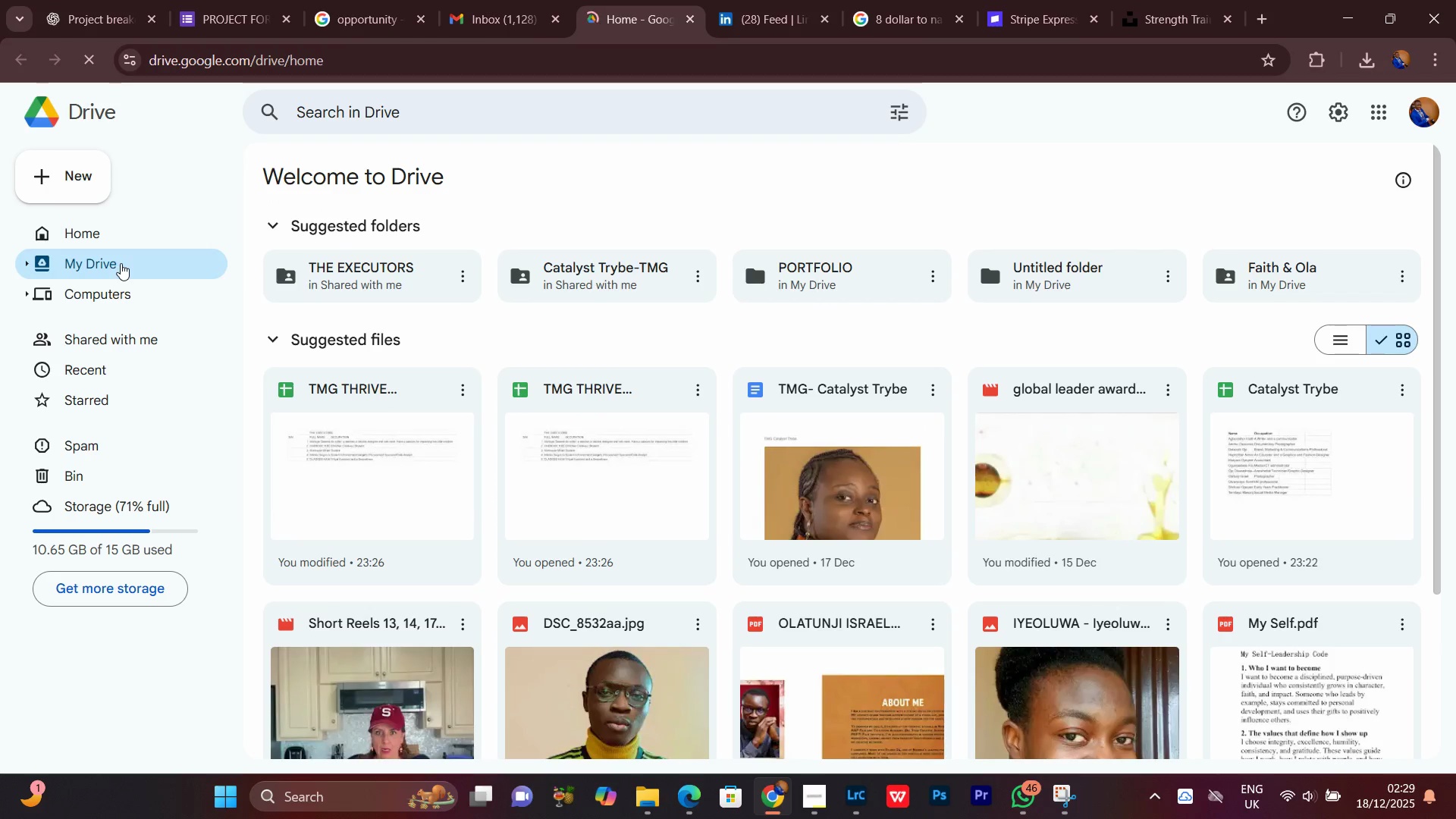 
left_click([121, 263])
 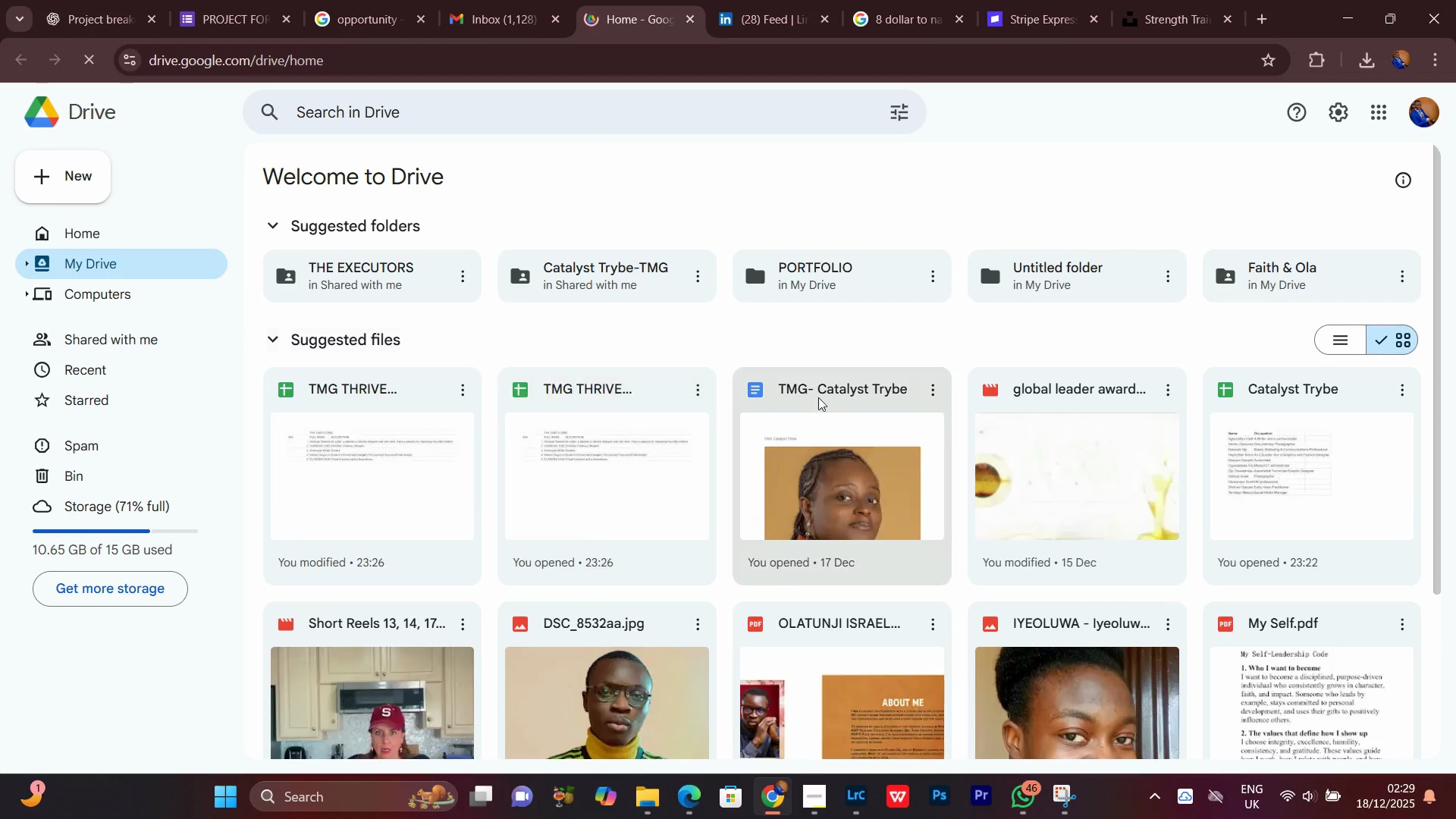 
scroll: coordinate [832, 397], scroll_direction: up, amount: 3.0
 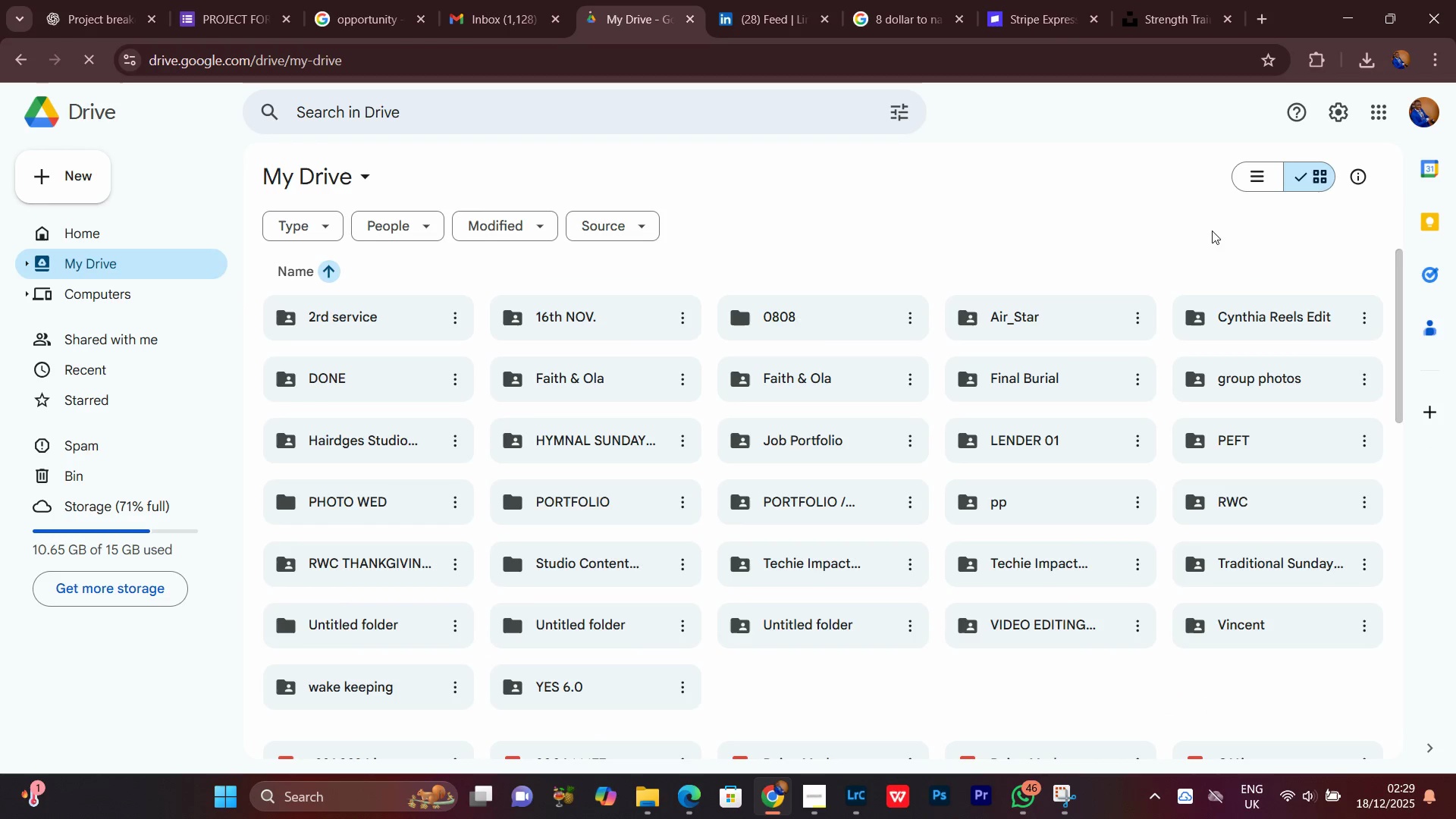 
scroll: coordinate [1295, 610], scroll_direction: none, amount: 0.0
 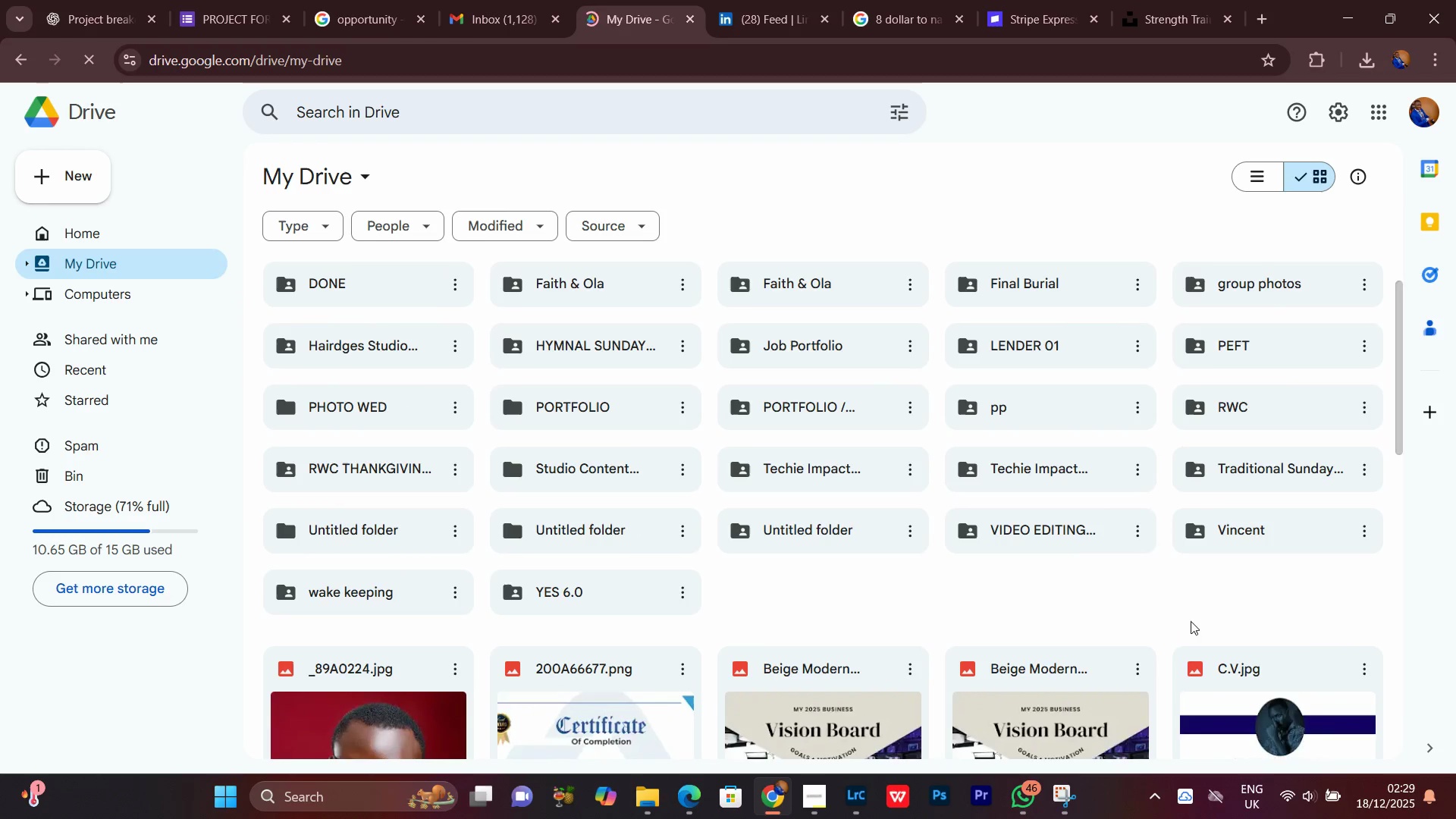 
right_click([1156, 595])
 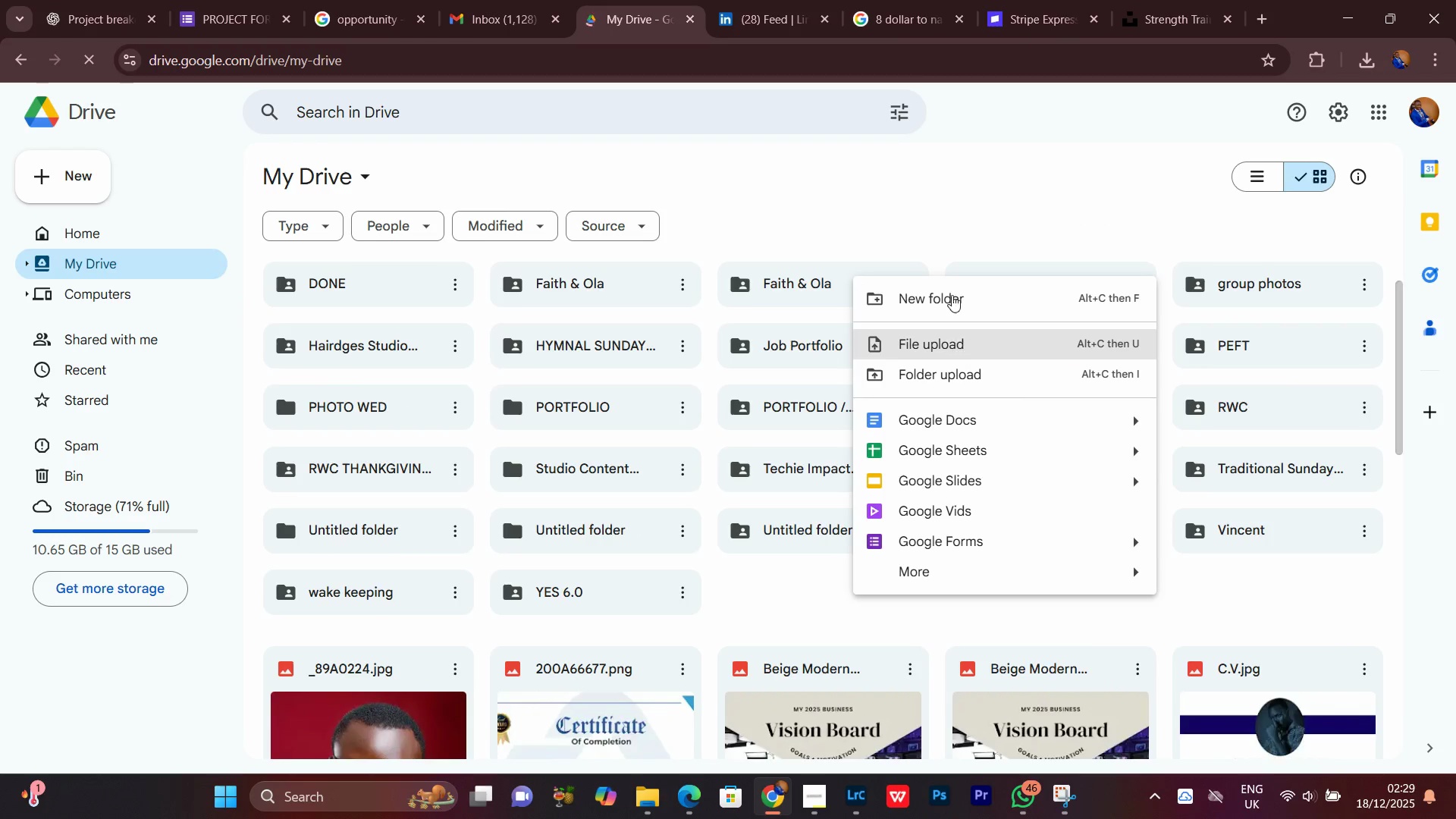 
left_click([952, 286])
 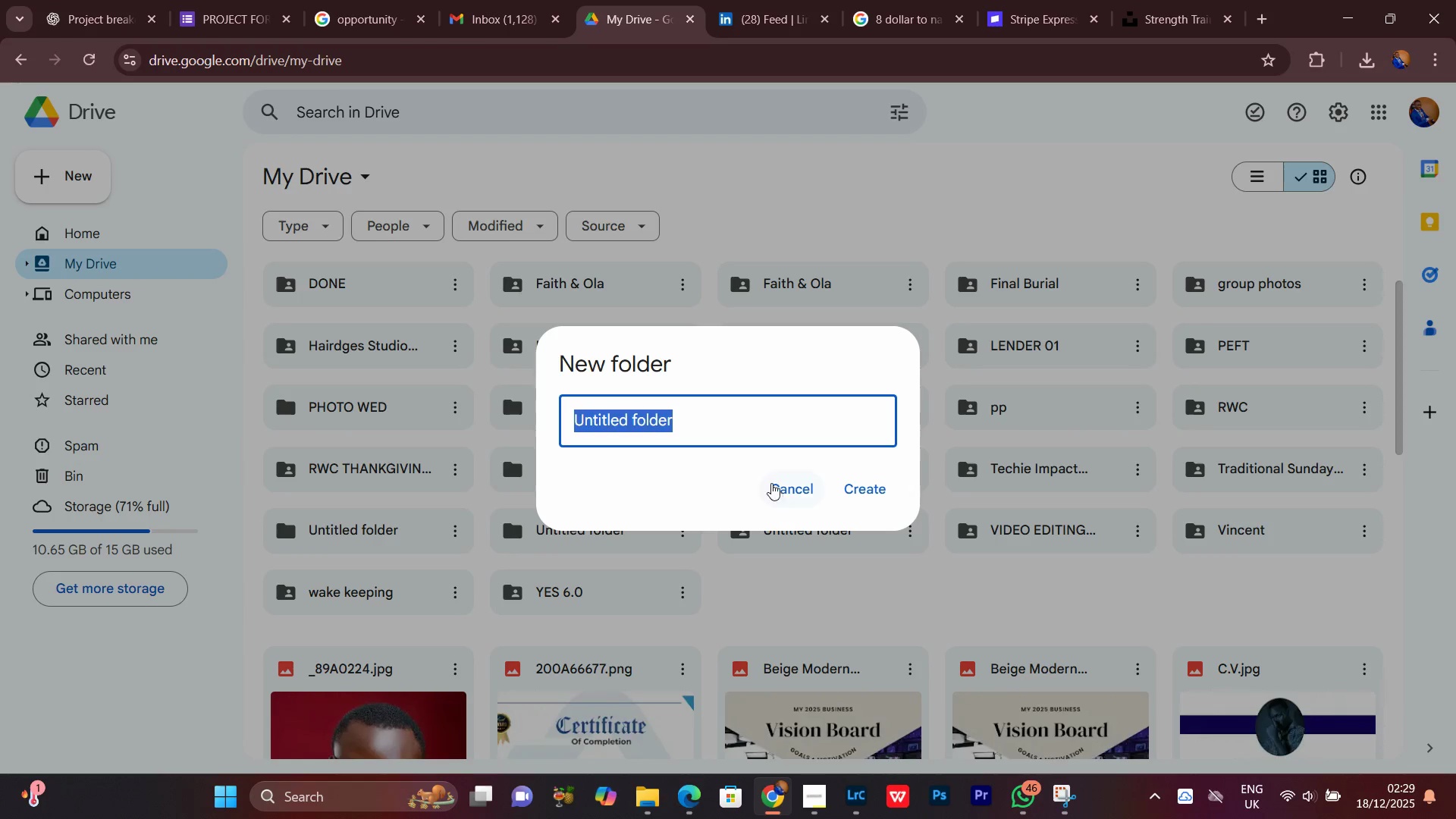 
key(Control+V)
 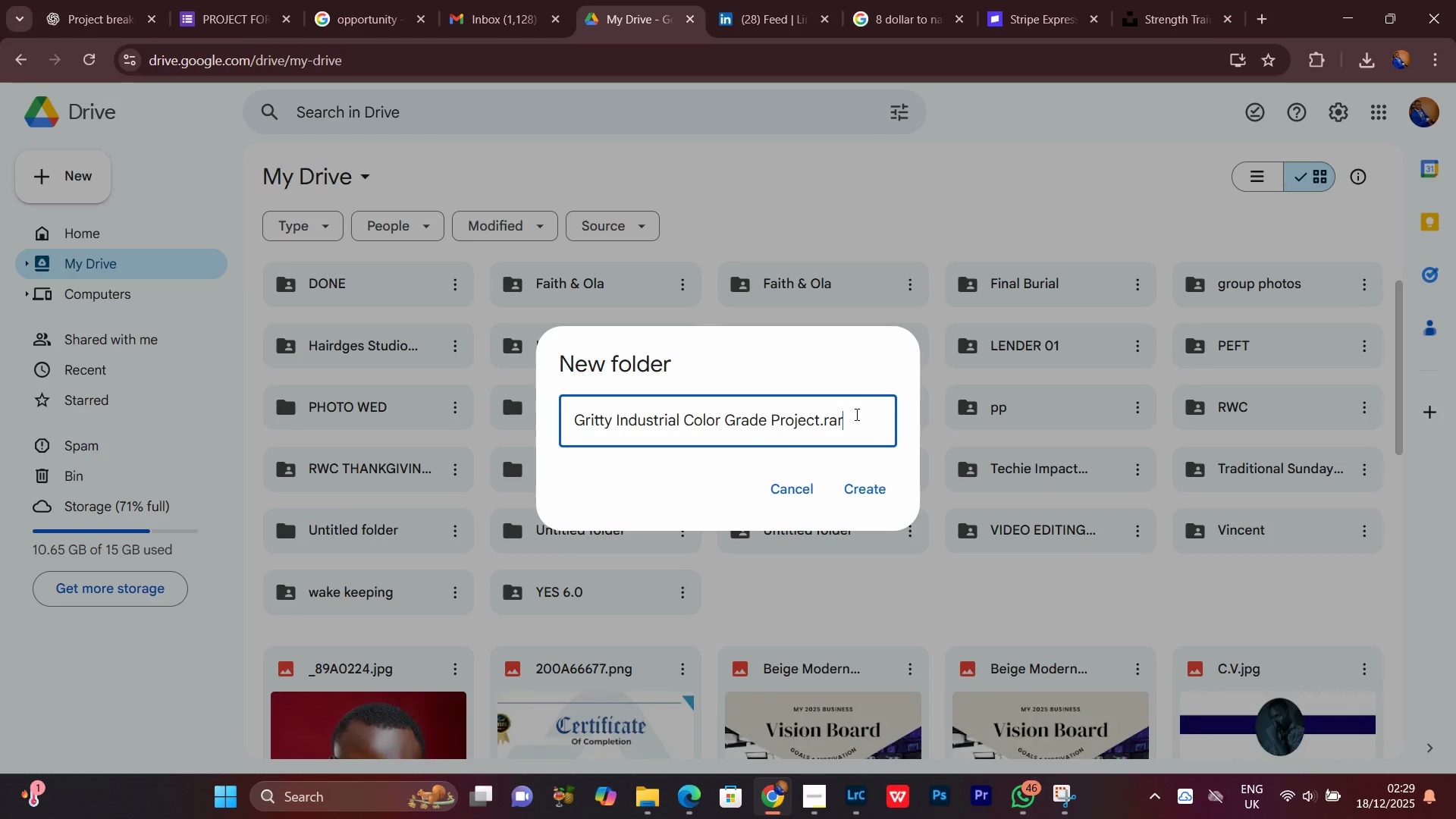 
key(Backspace)
 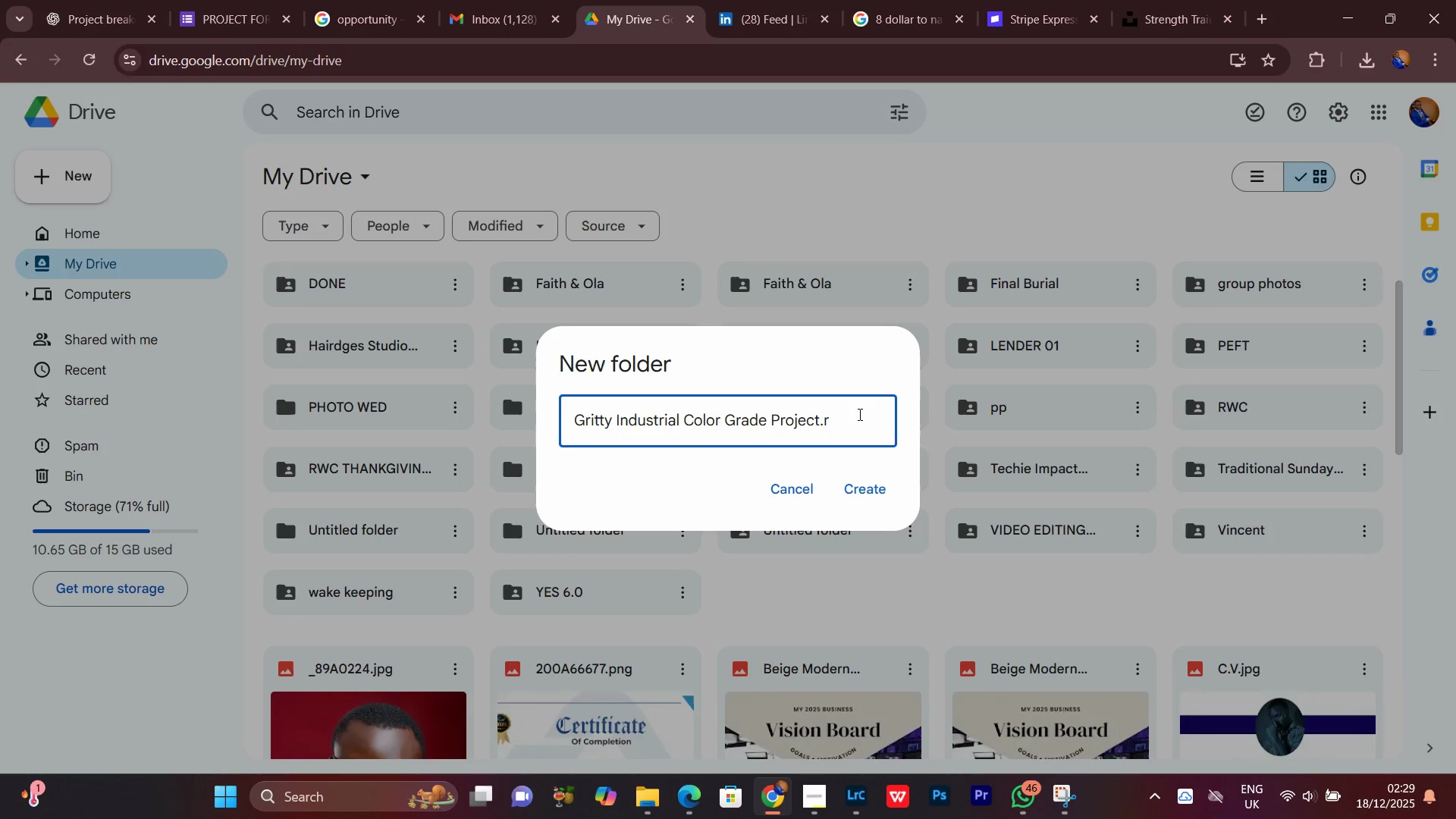 
key(Backspace)
 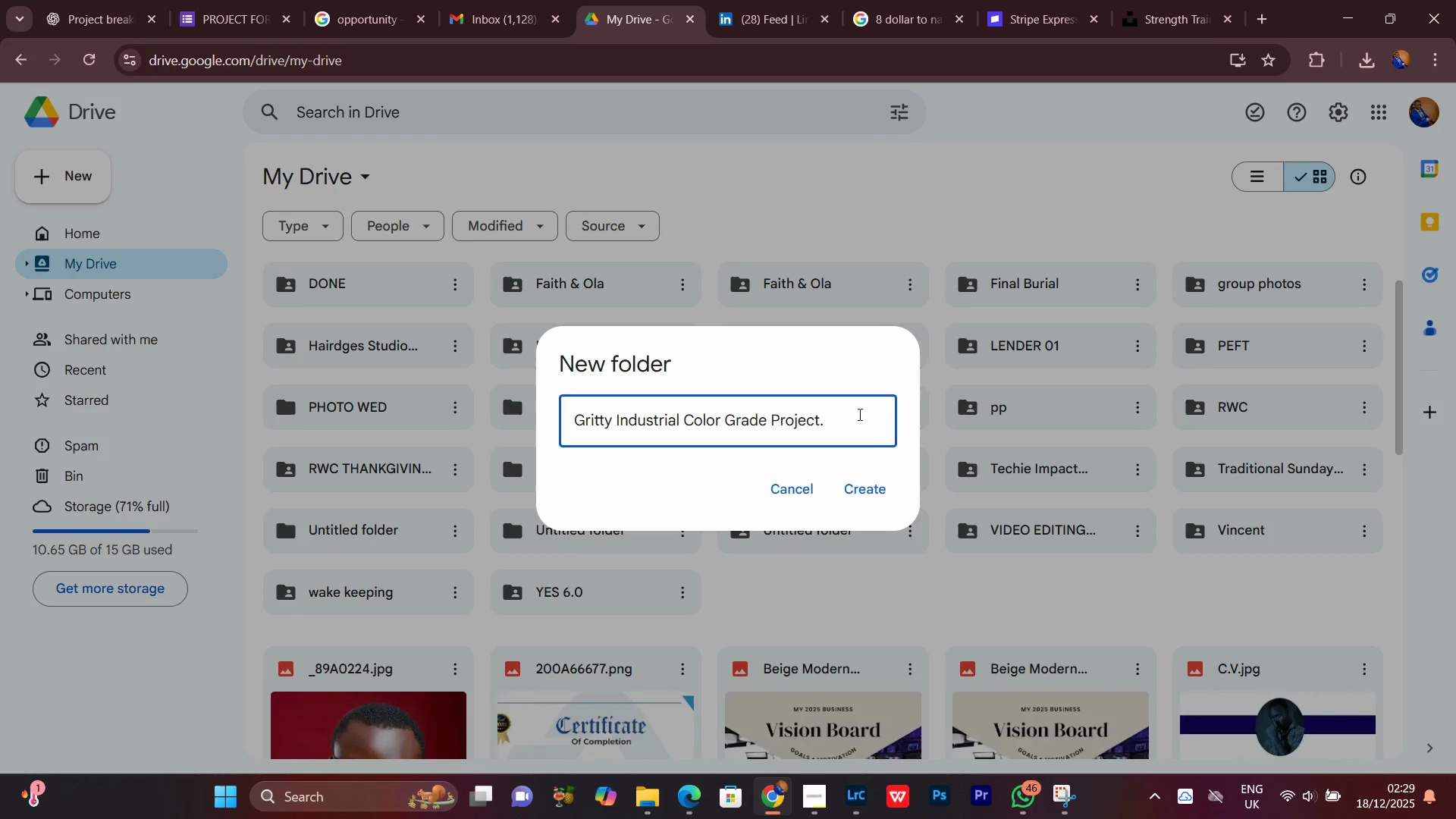 
key(Backspace)
 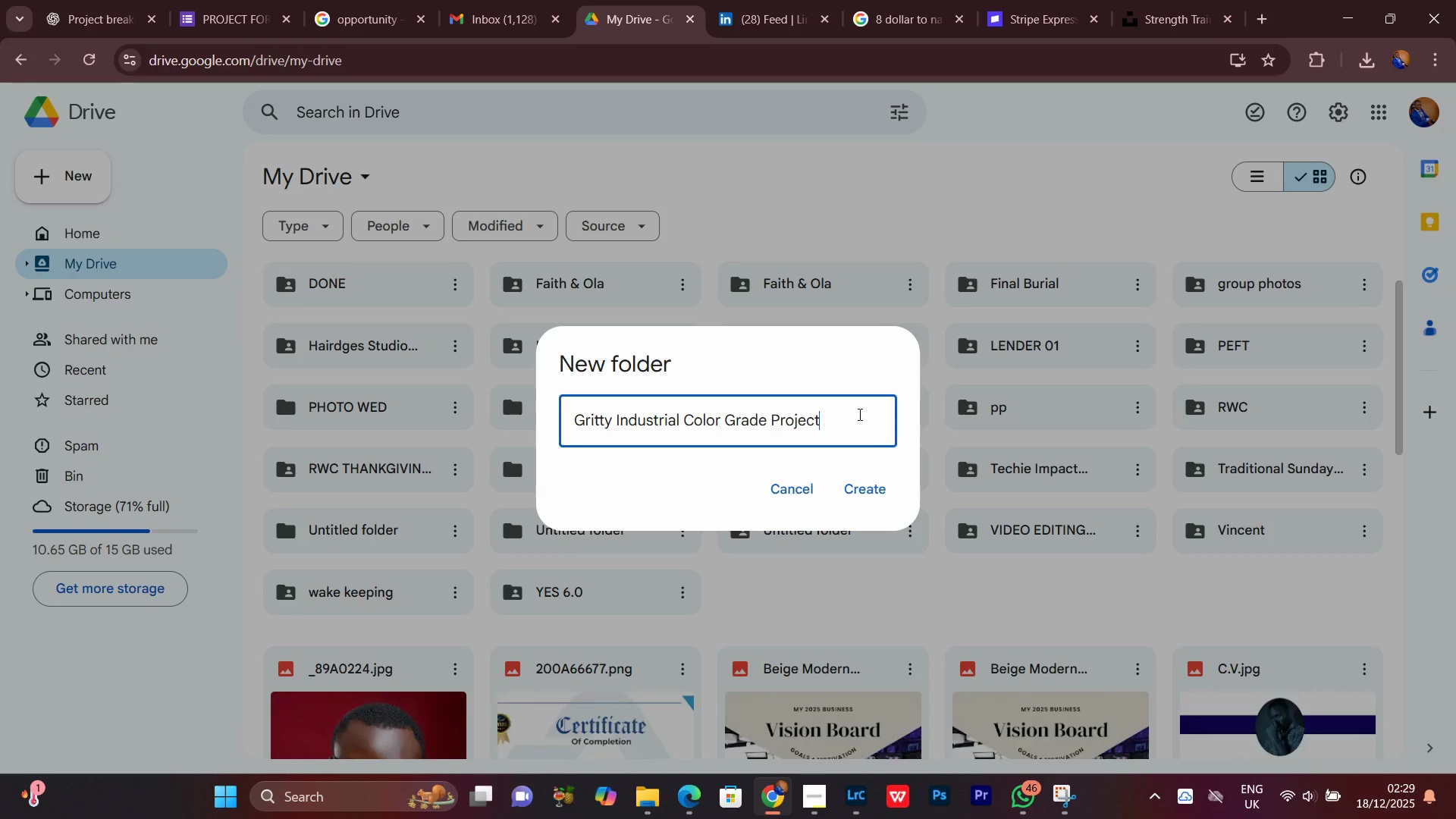 
key(Backspace)
 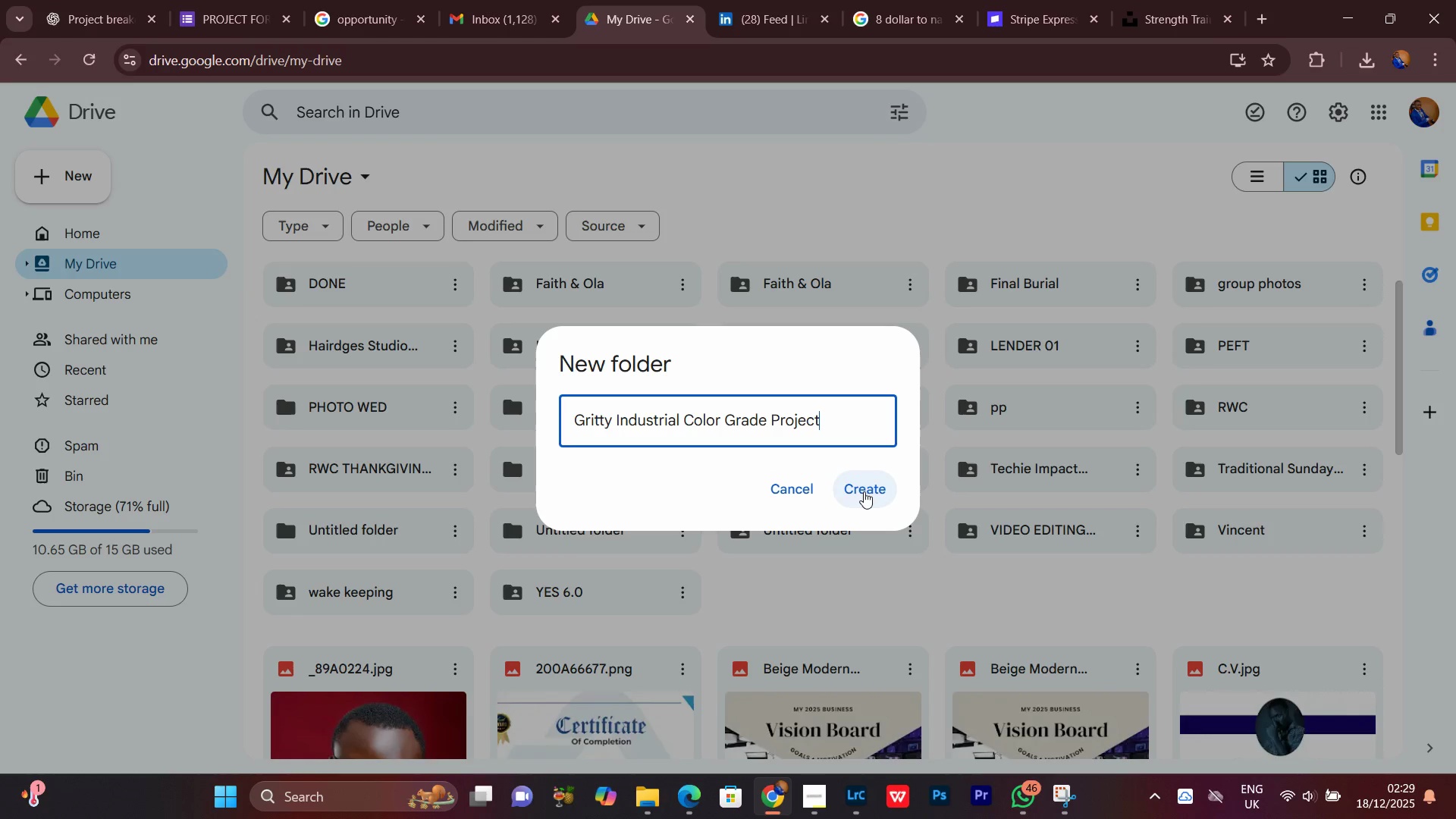 
left_click([864, 488])
 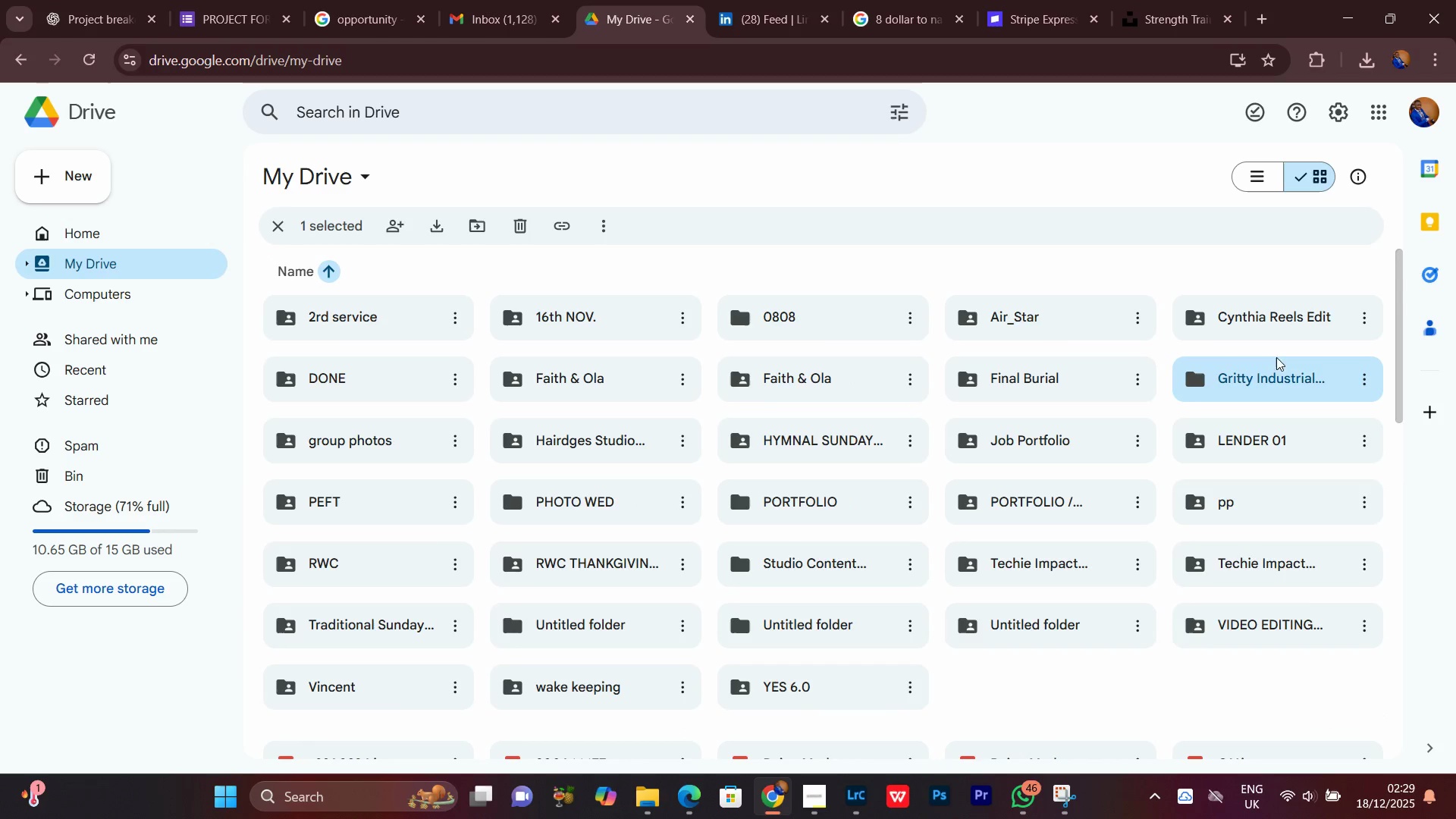 
double_click([1270, 377])
 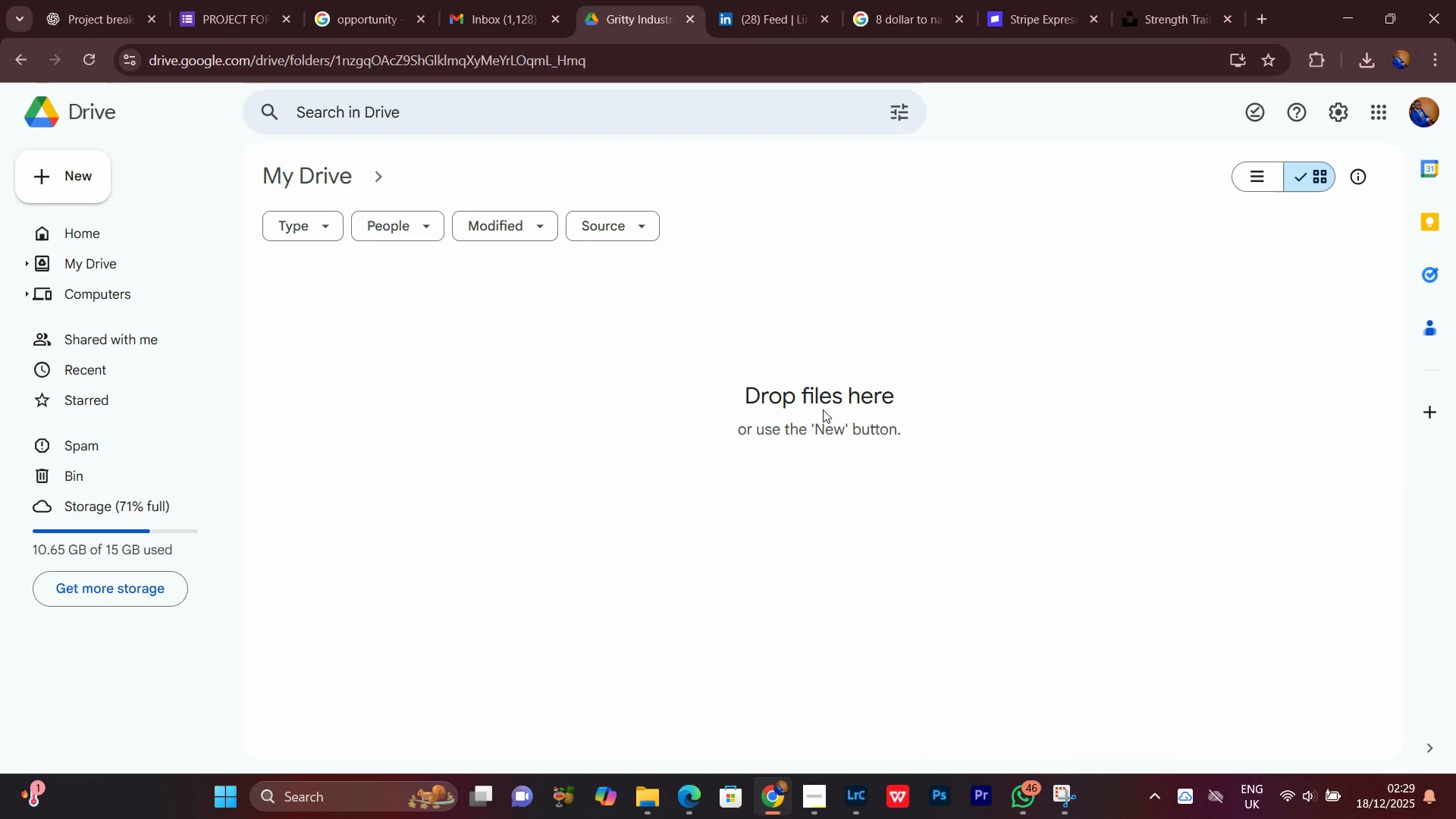 
left_click([778, 401])
 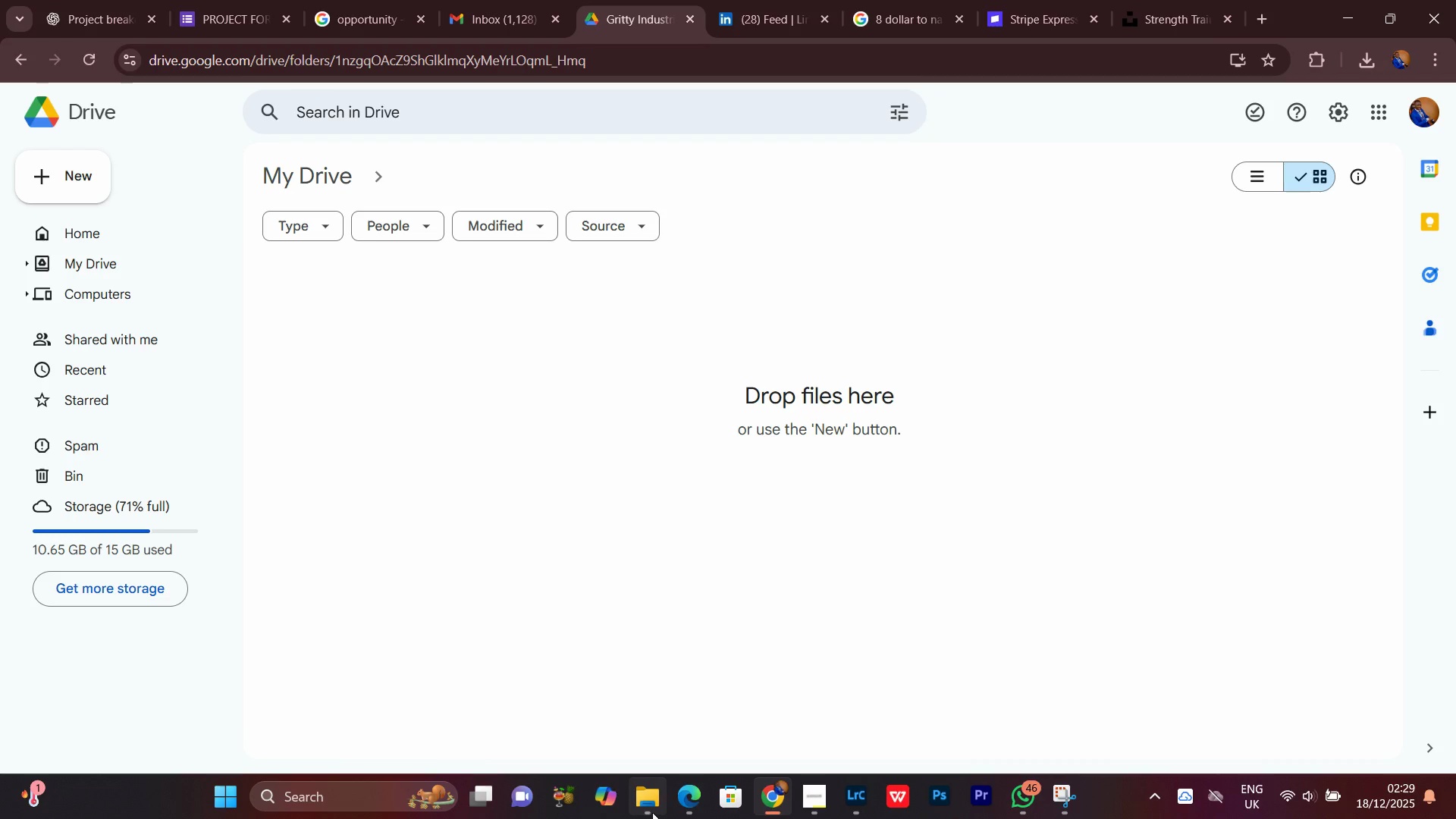 
left_click([653, 808])
 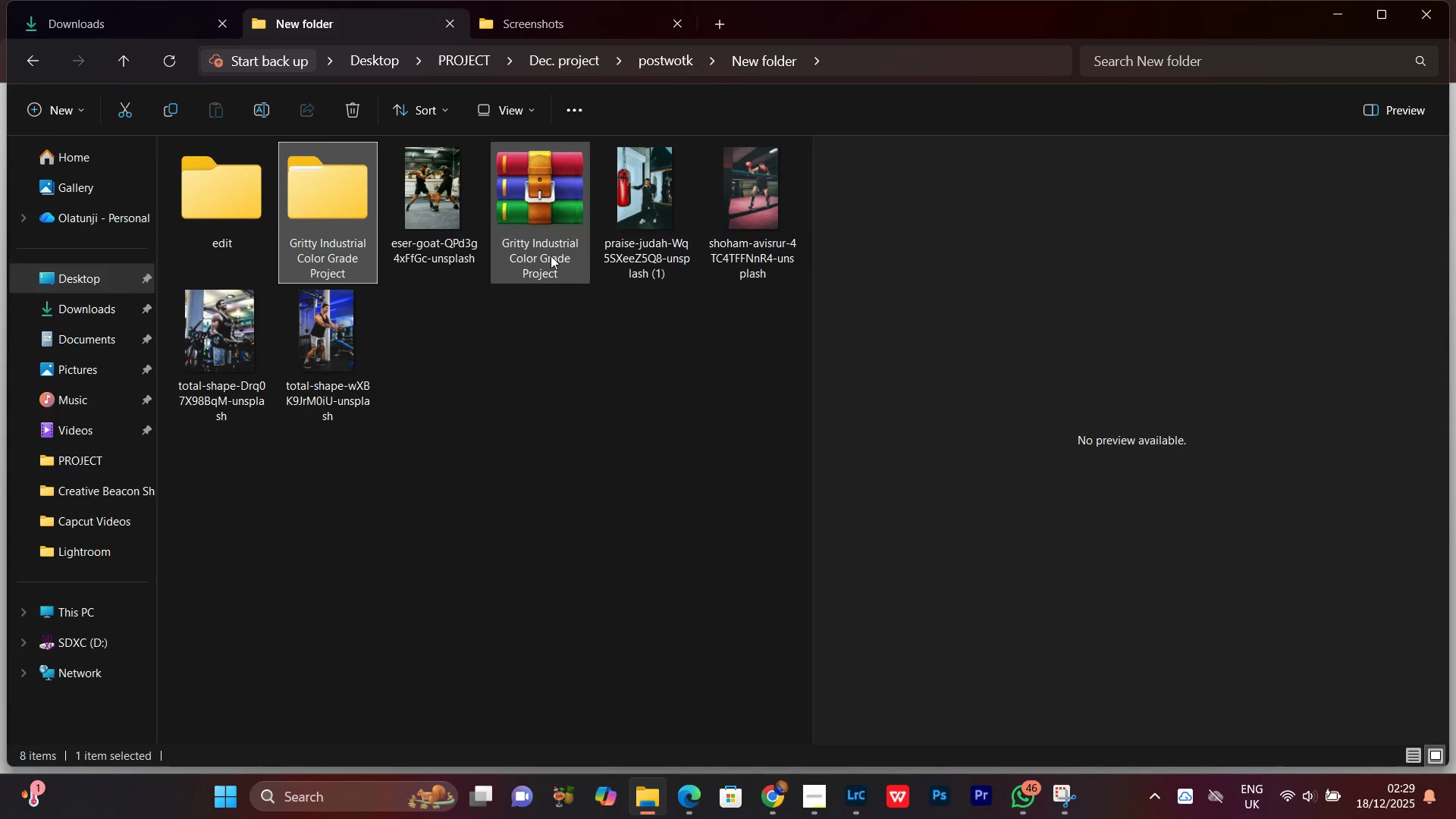 
left_click([546, 206])